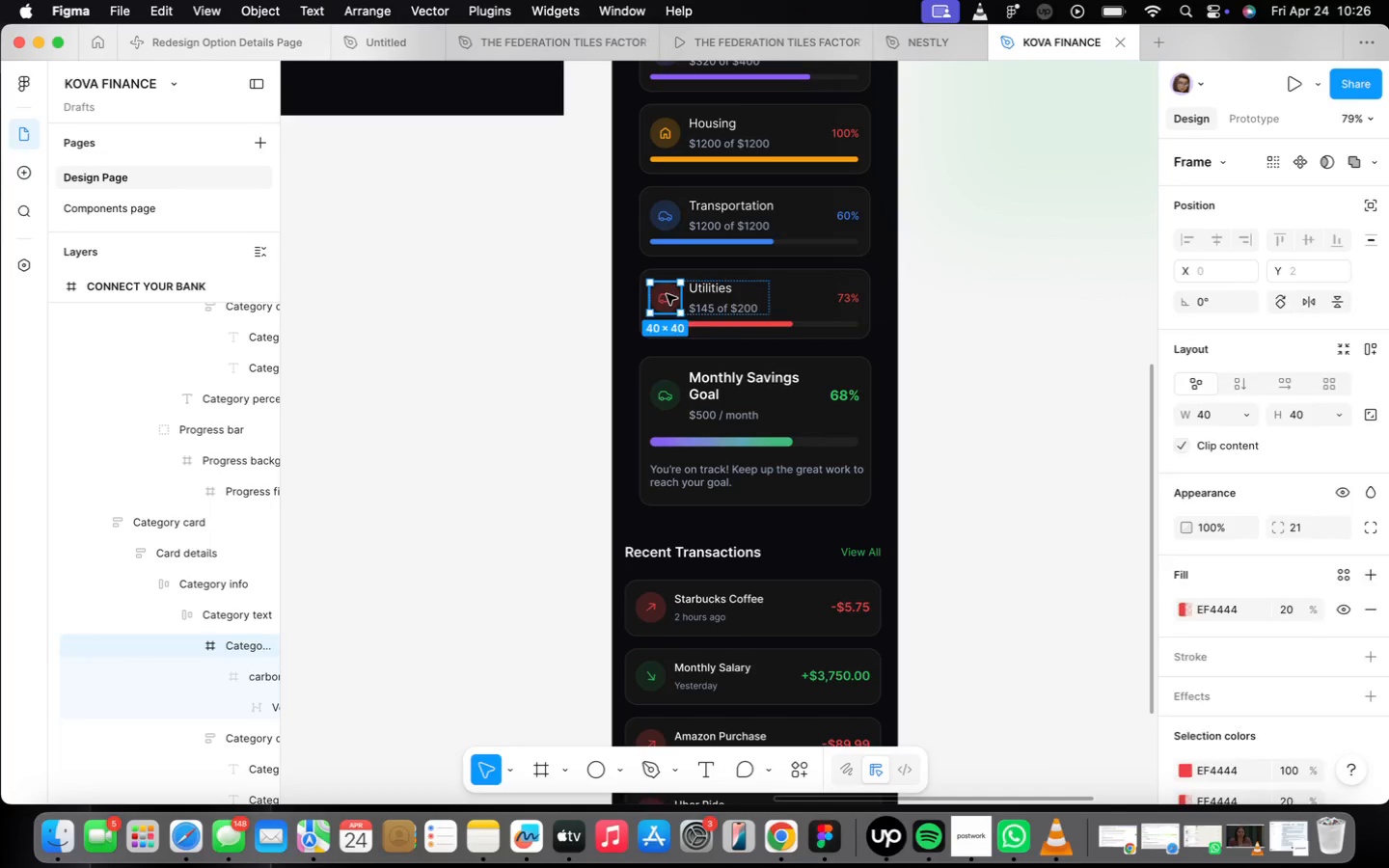 
triple_click([667, 294])
 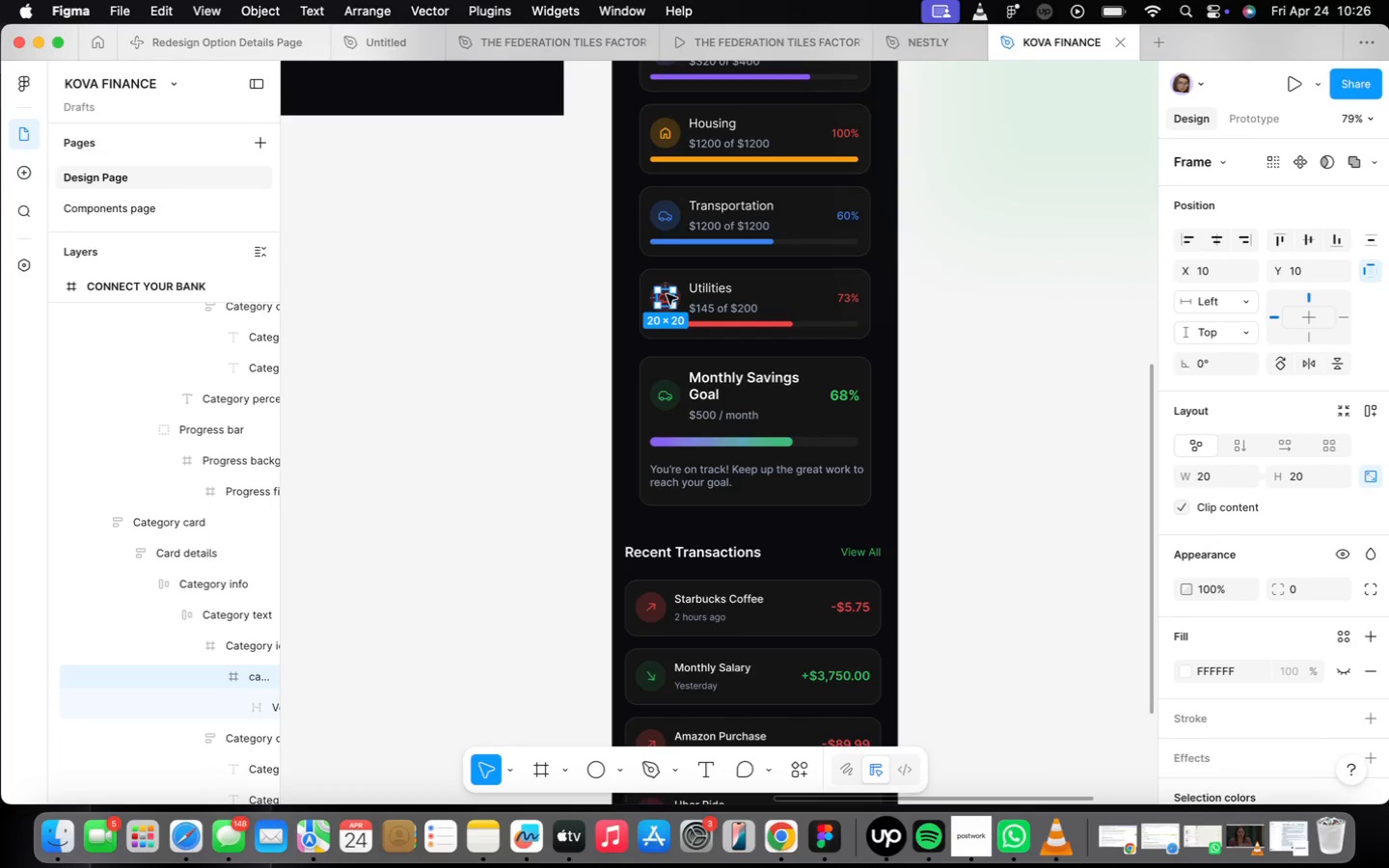 
right_click([667, 294])
 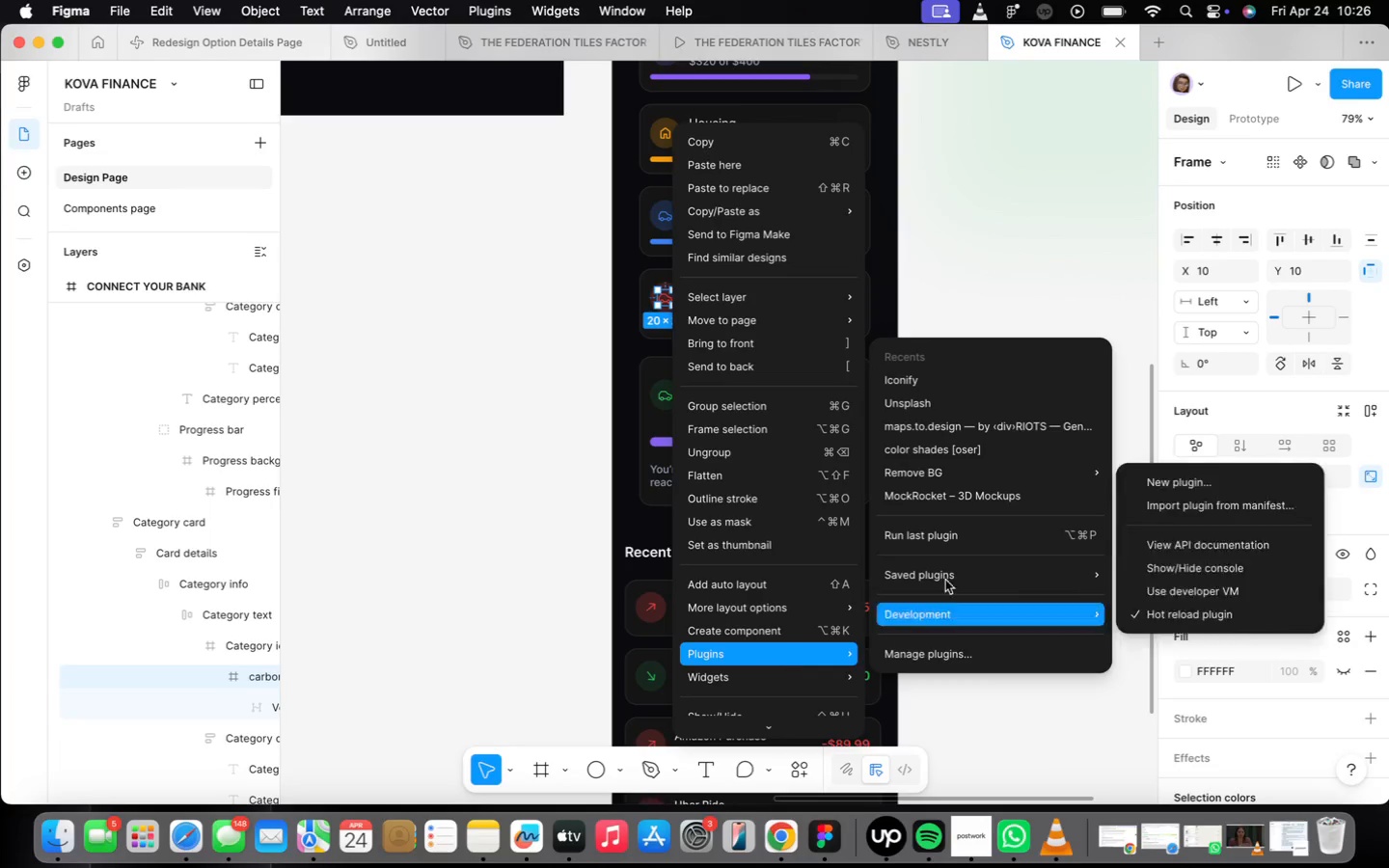 
left_click([930, 386])
 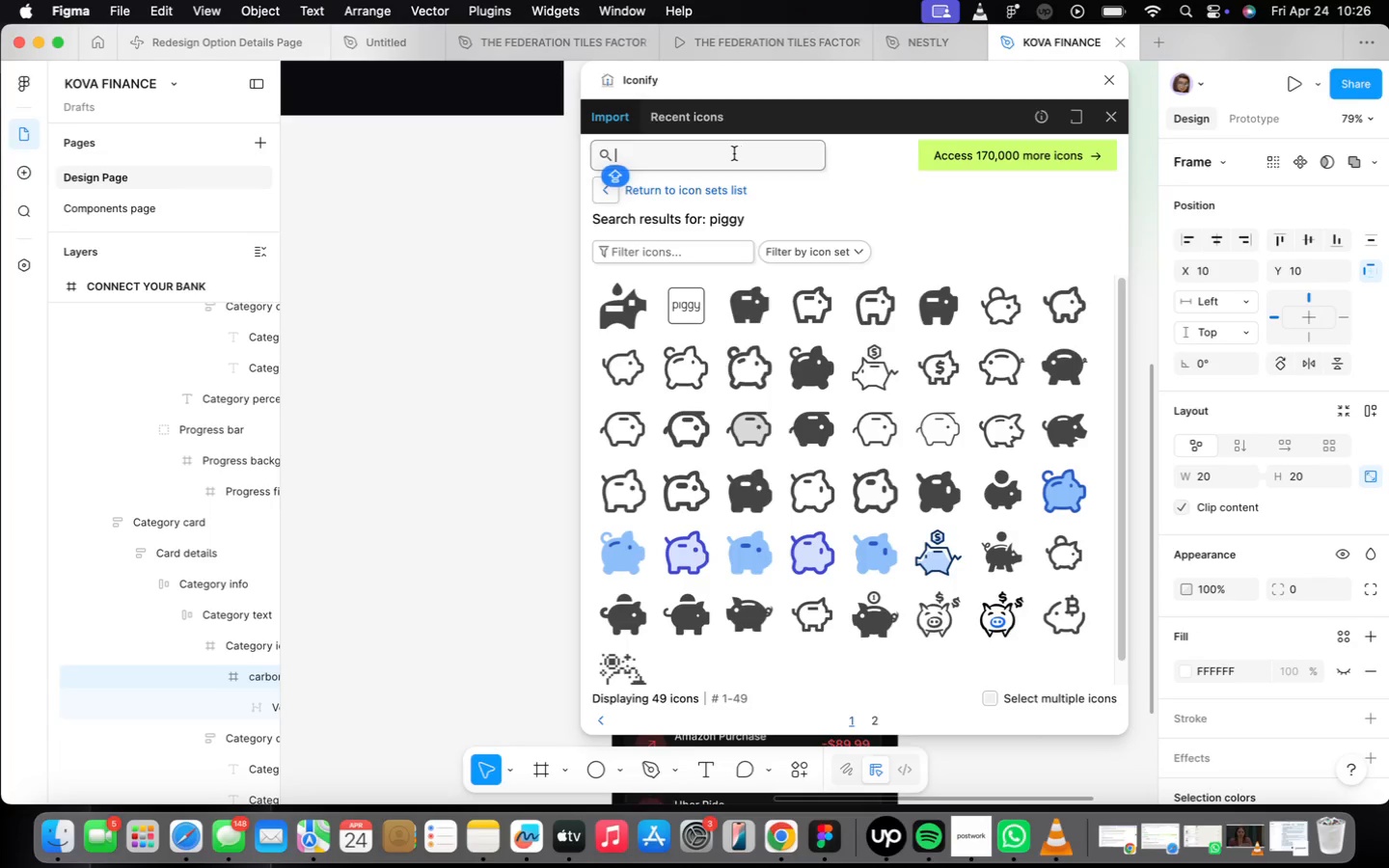 
type(FLASH)
 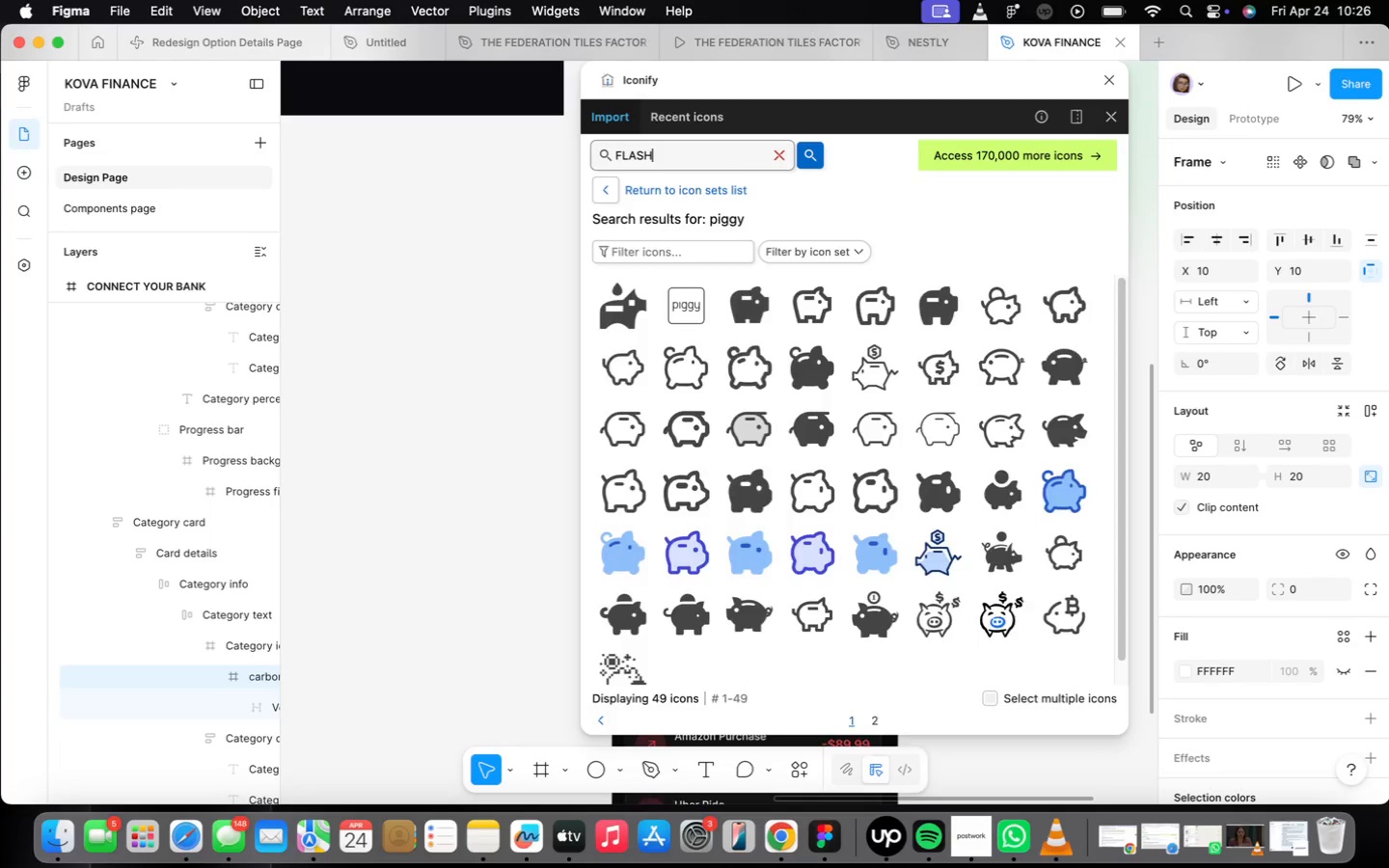 
key(Enter)
 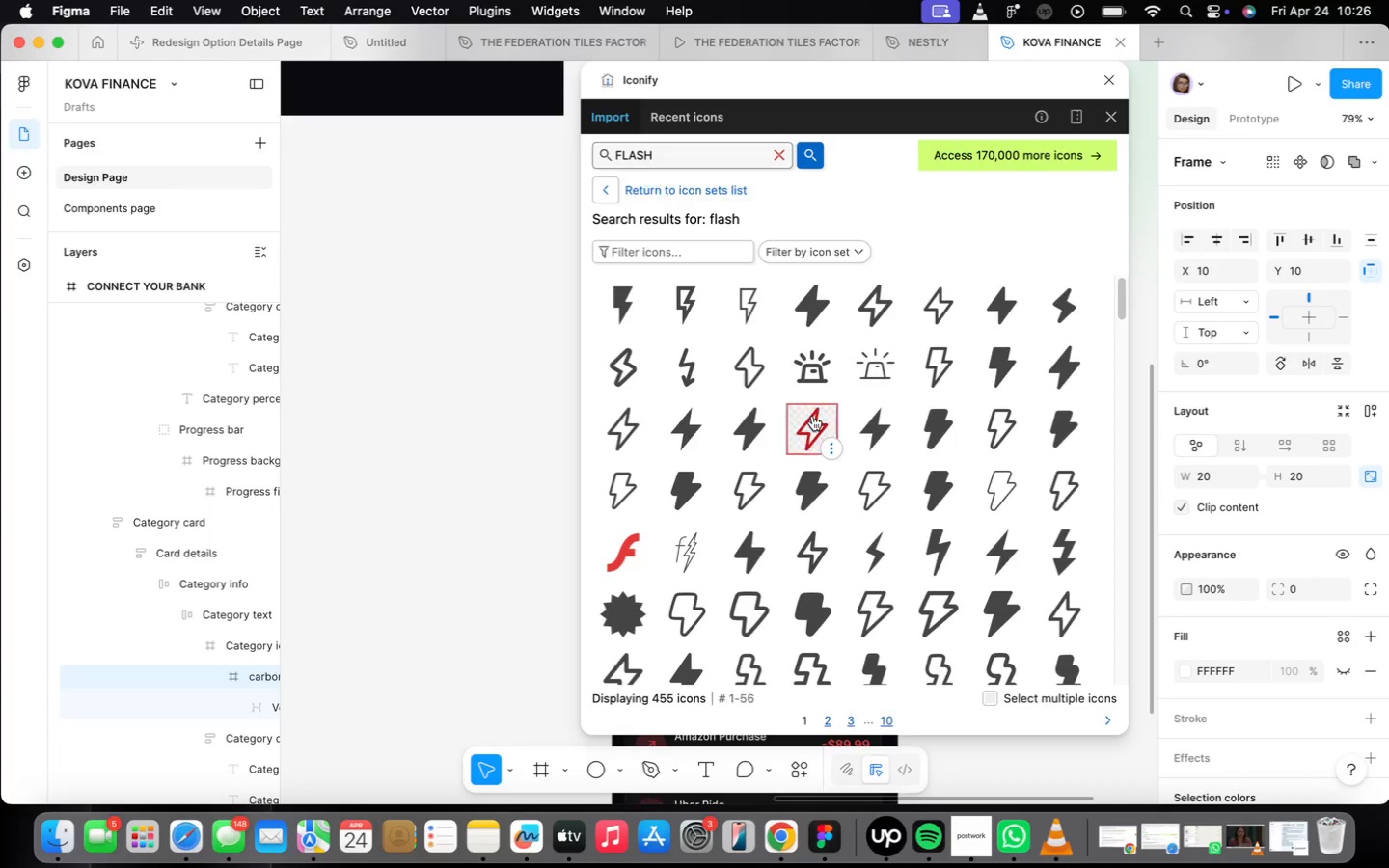 
left_click([732, 712])
 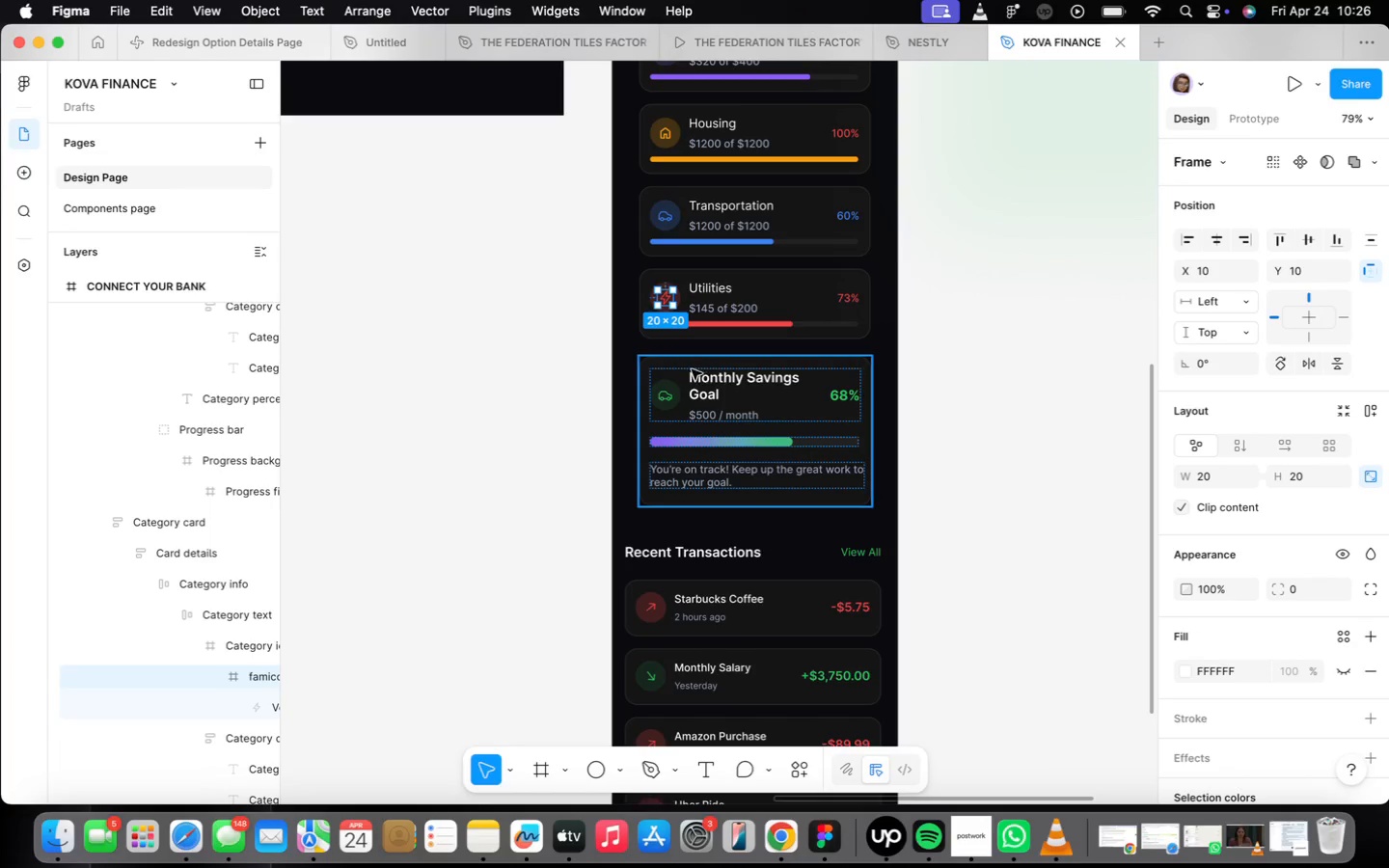 
double_click([662, 403])
 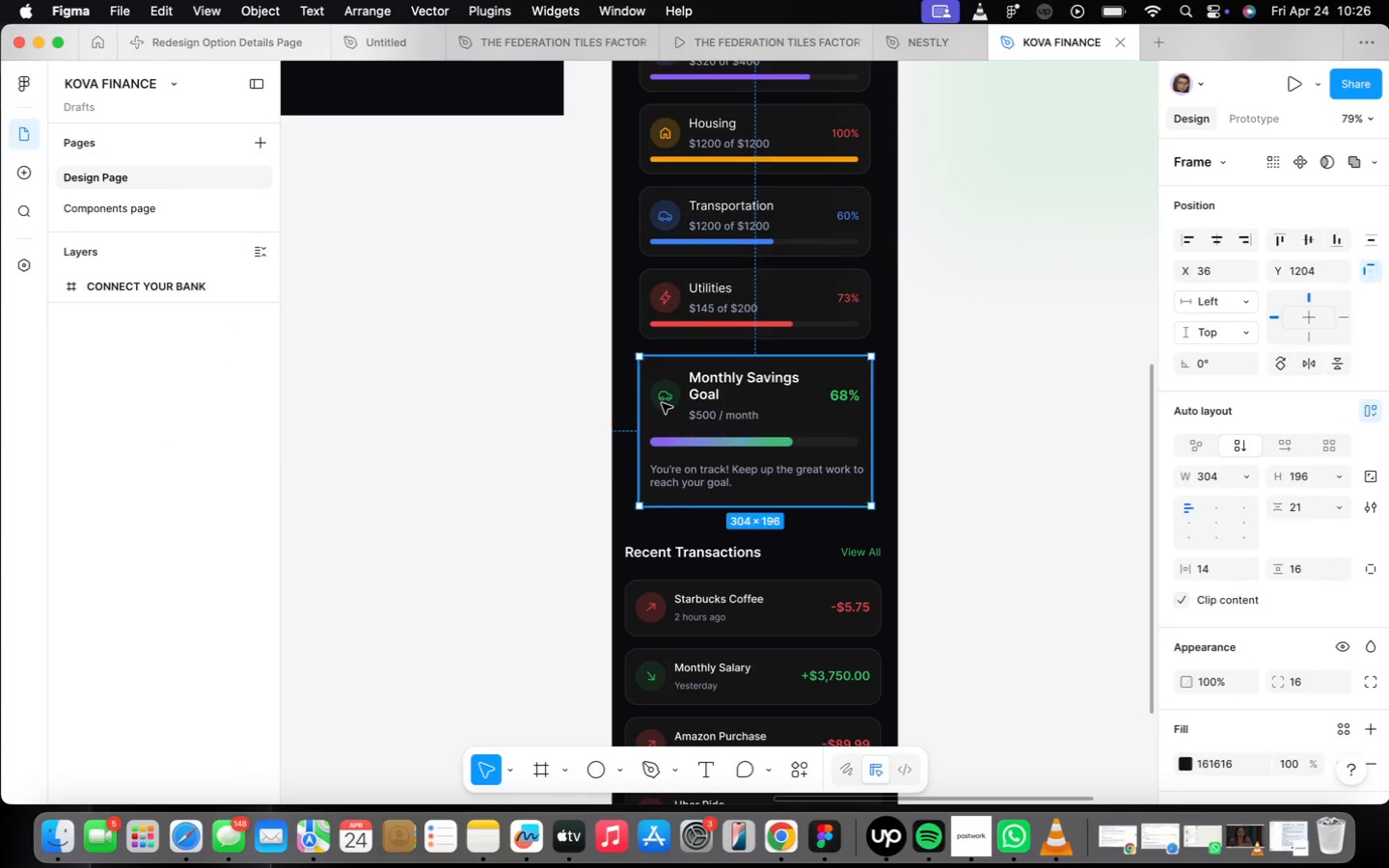 
triple_click([662, 403])
 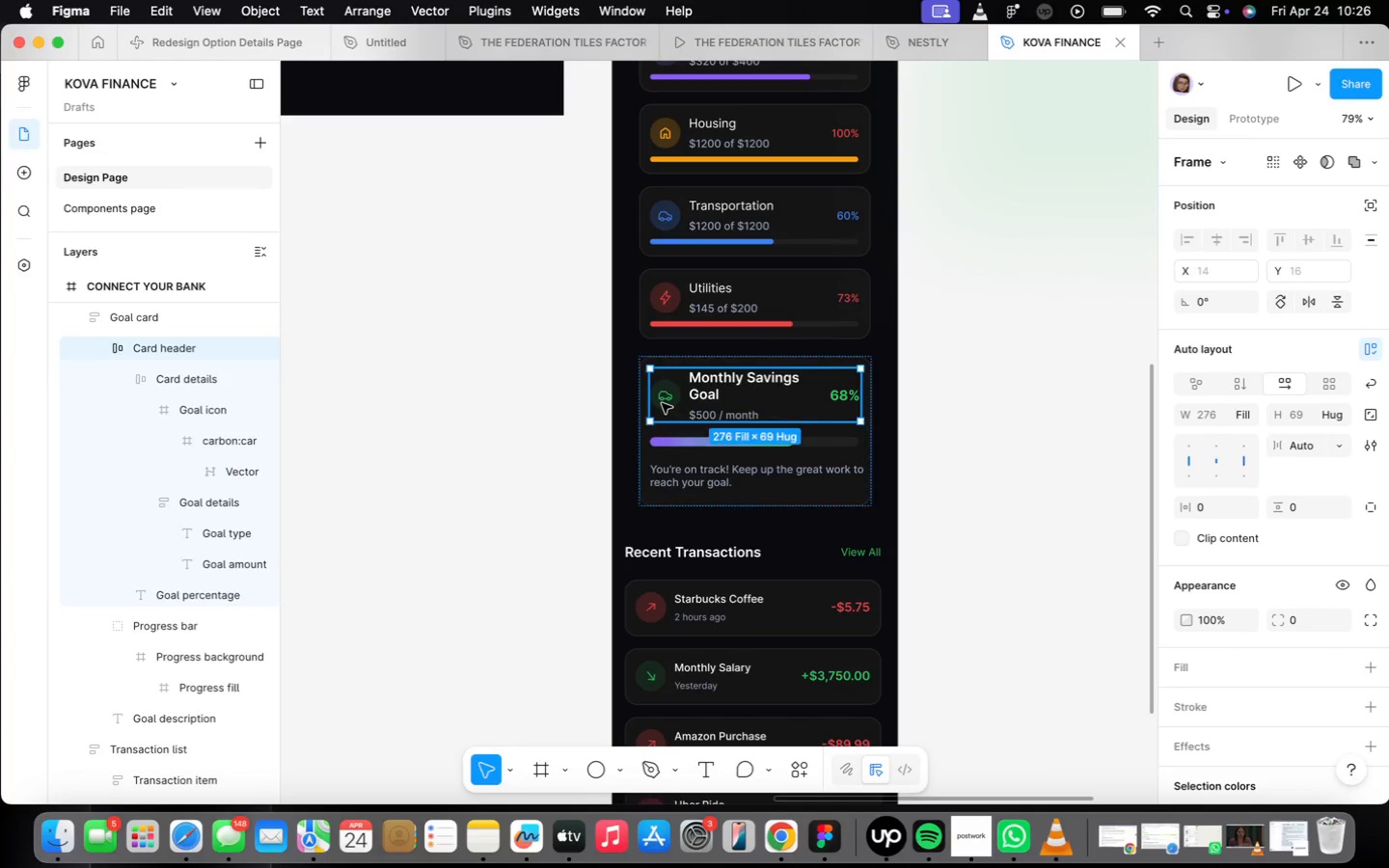 
triple_click([662, 403])
 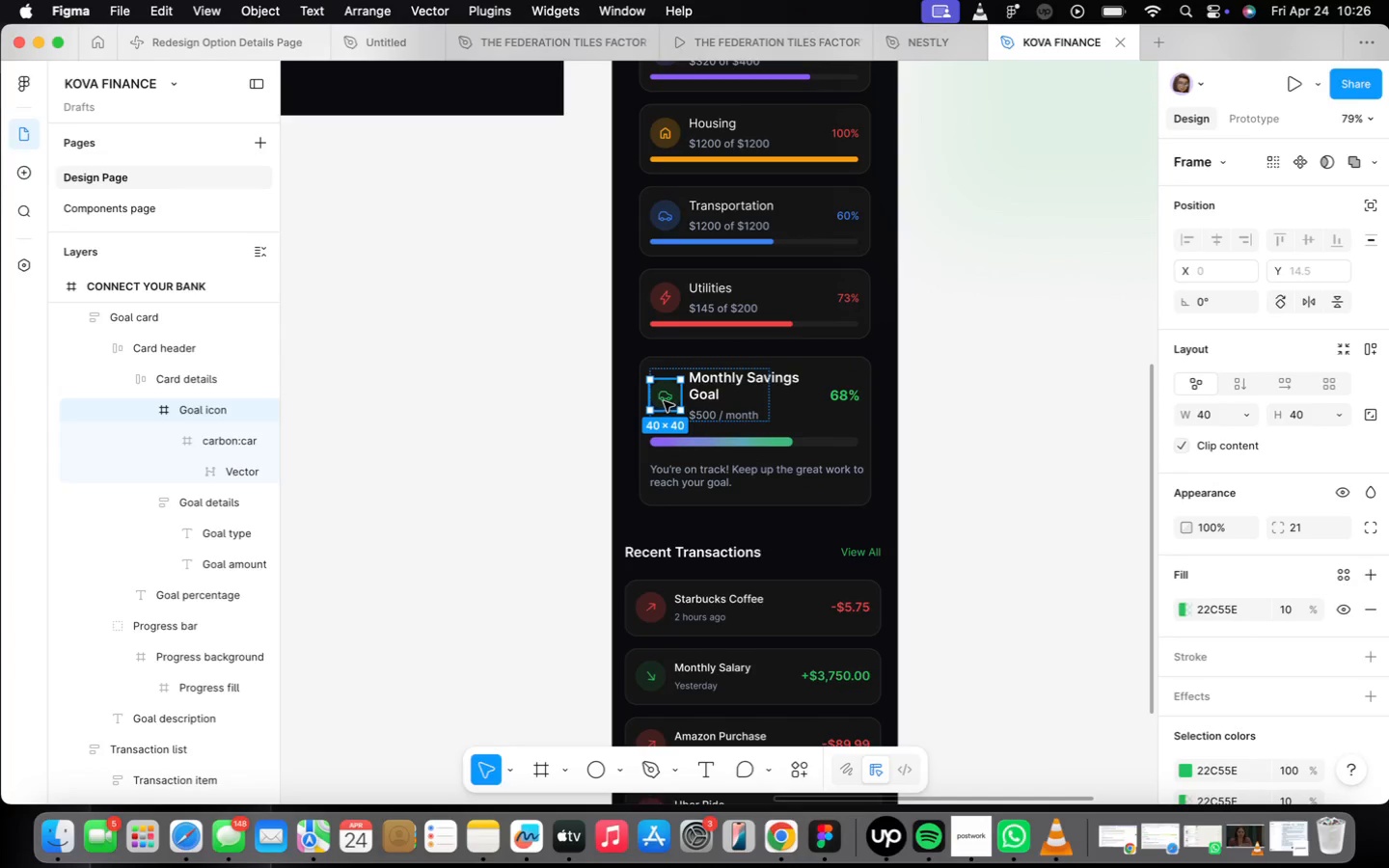 
double_click([664, 401])
 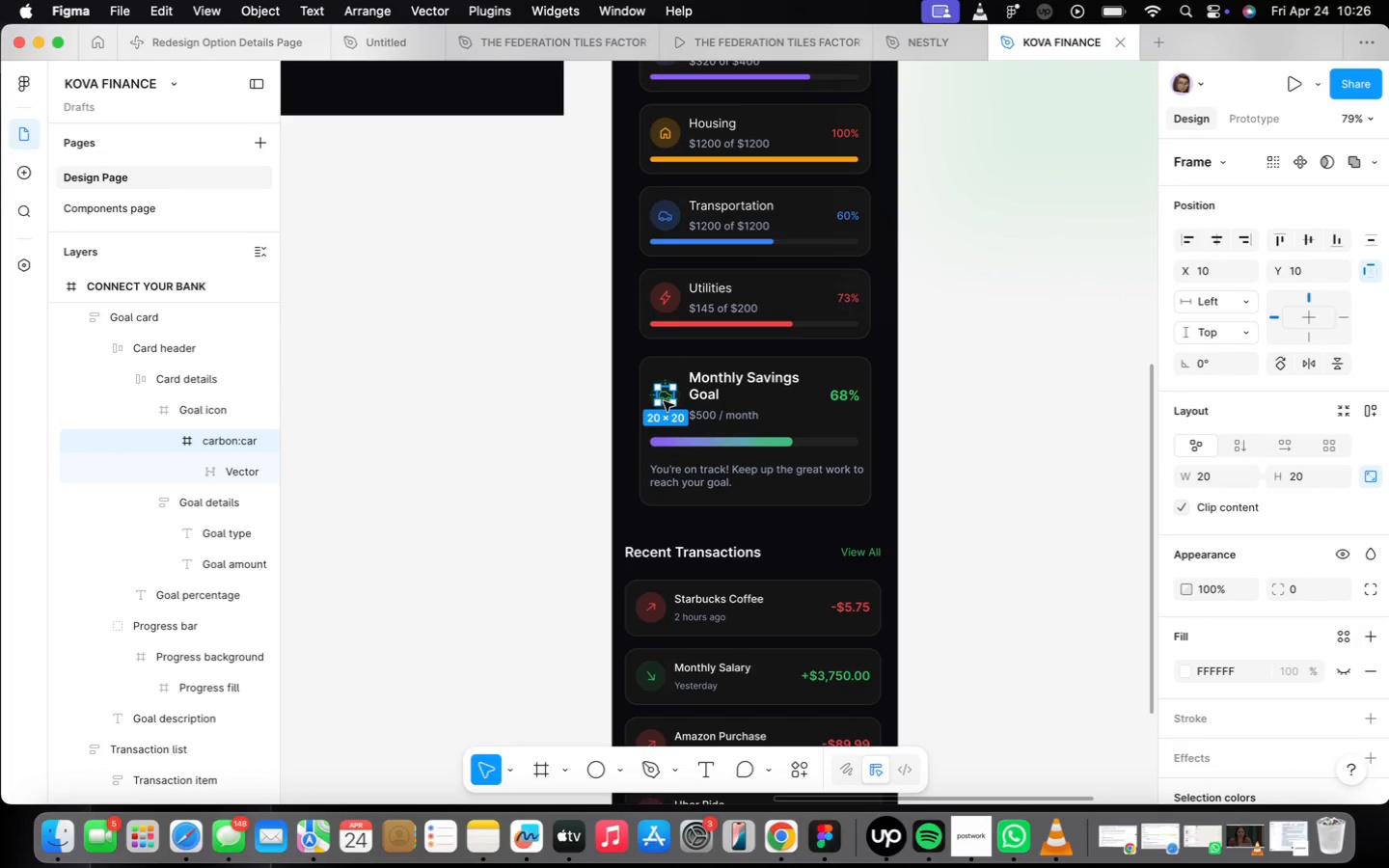 
right_click([664, 401])
 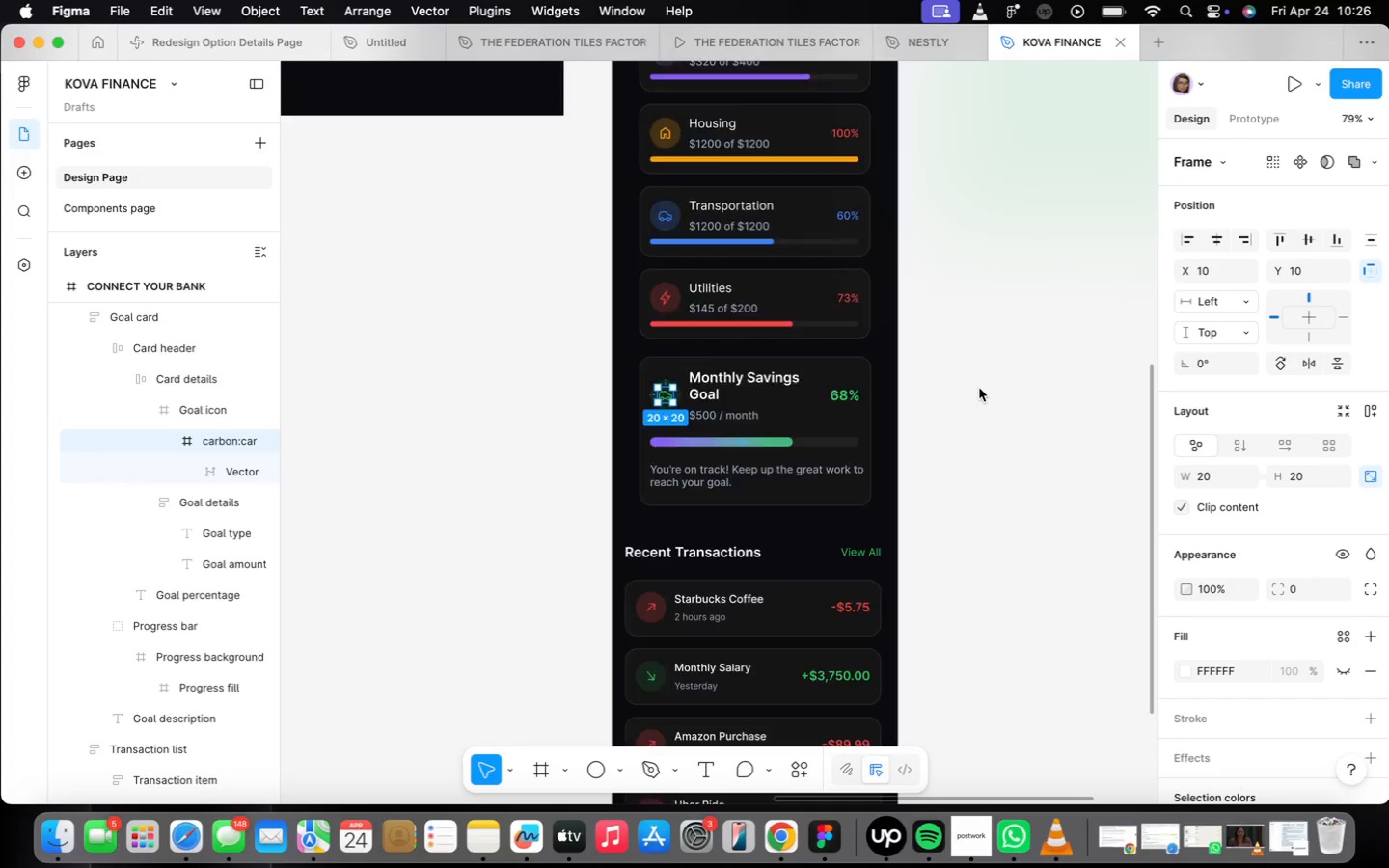 
left_click([674, 151])
 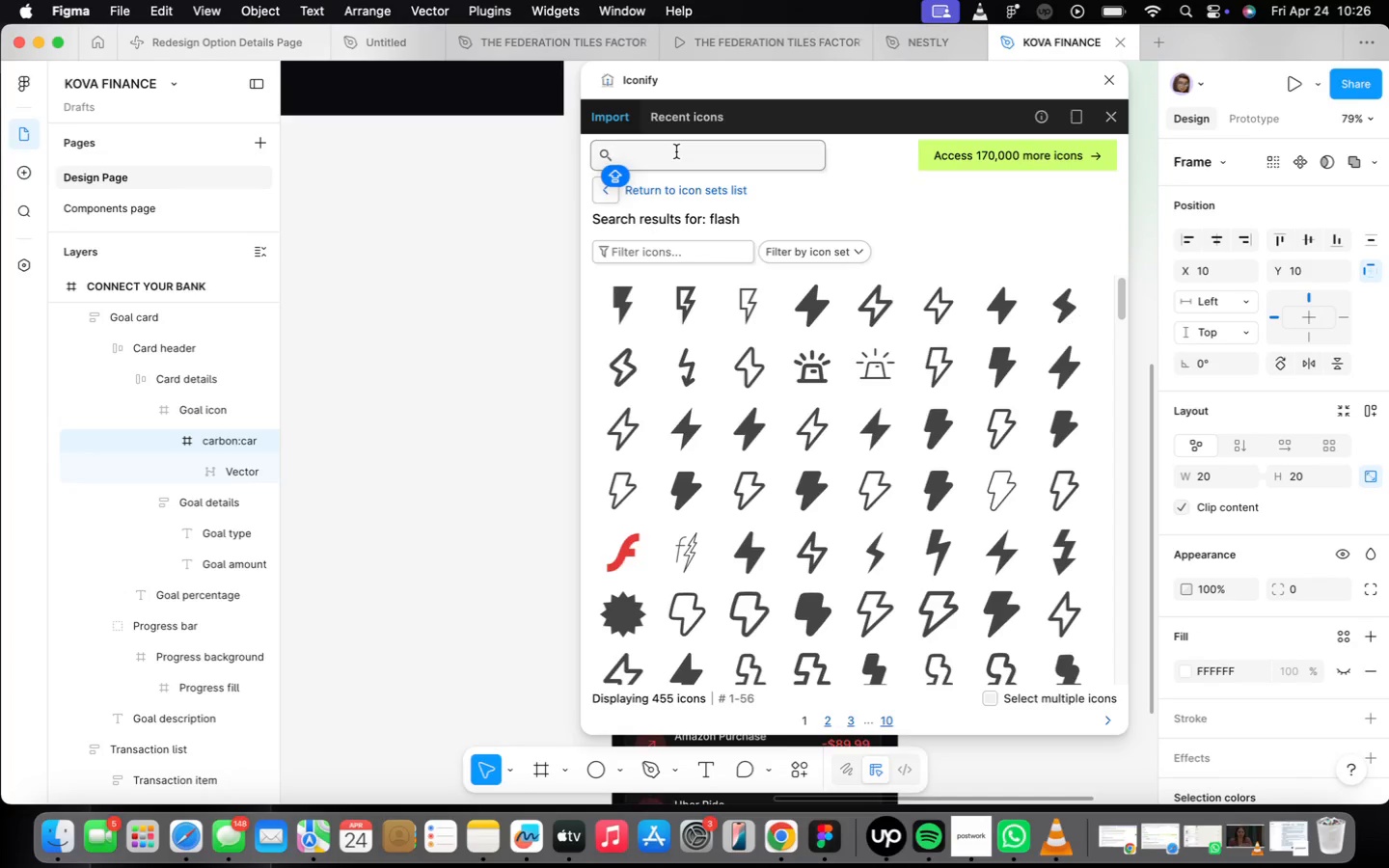 
type(GI)
key(Backspace)
type(OALS)
 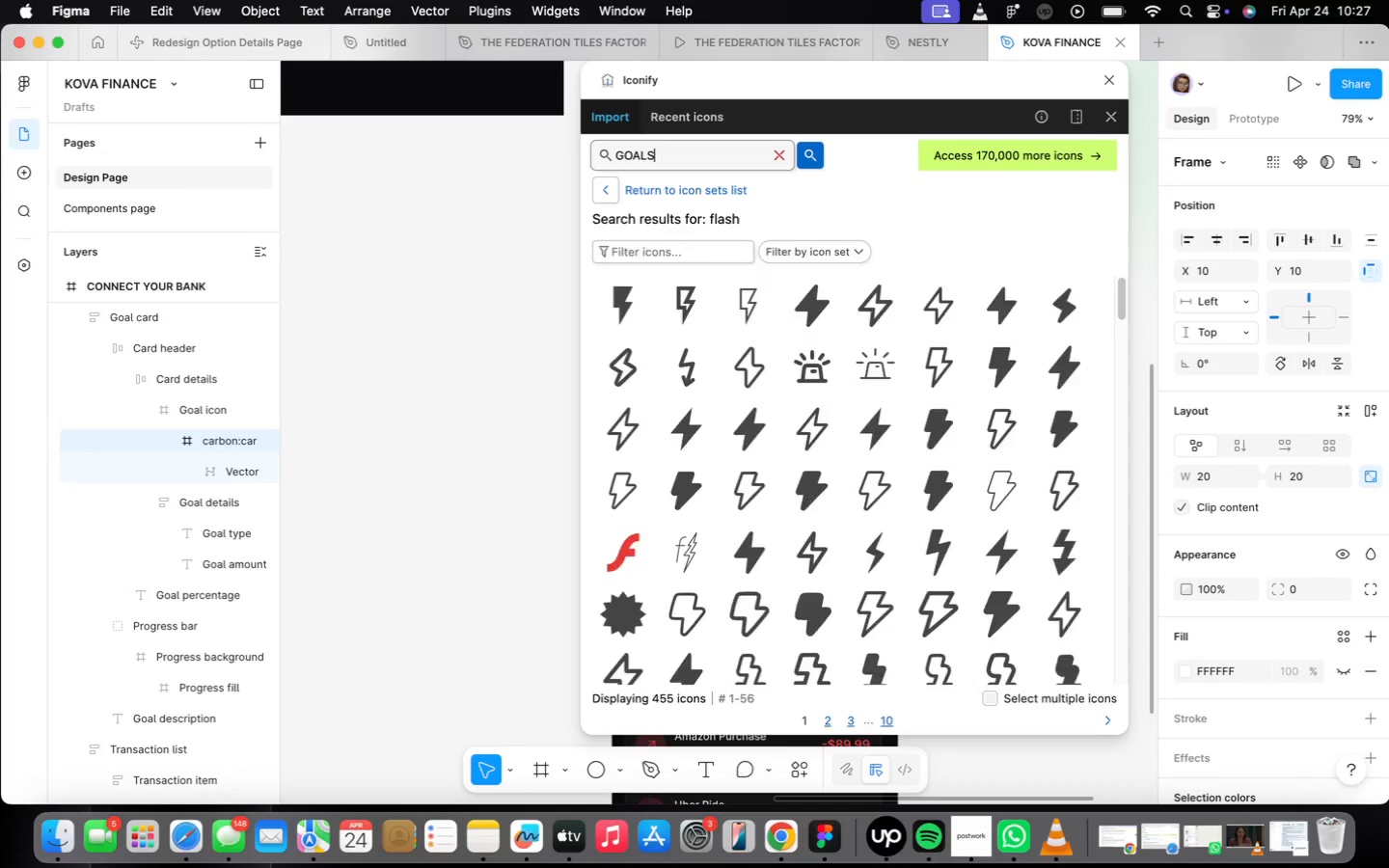 
key(Enter)
 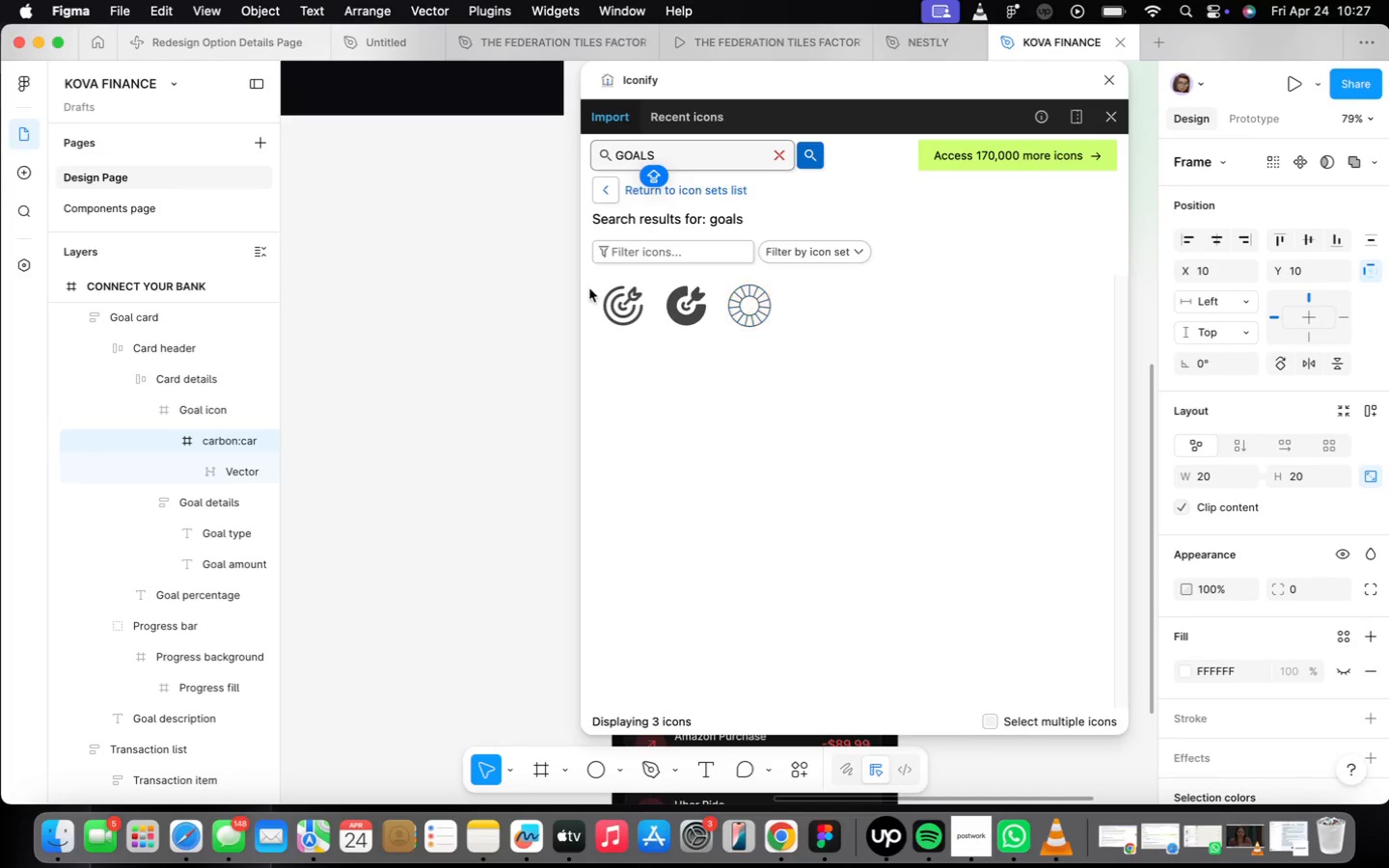 
left_click([637, 295])
 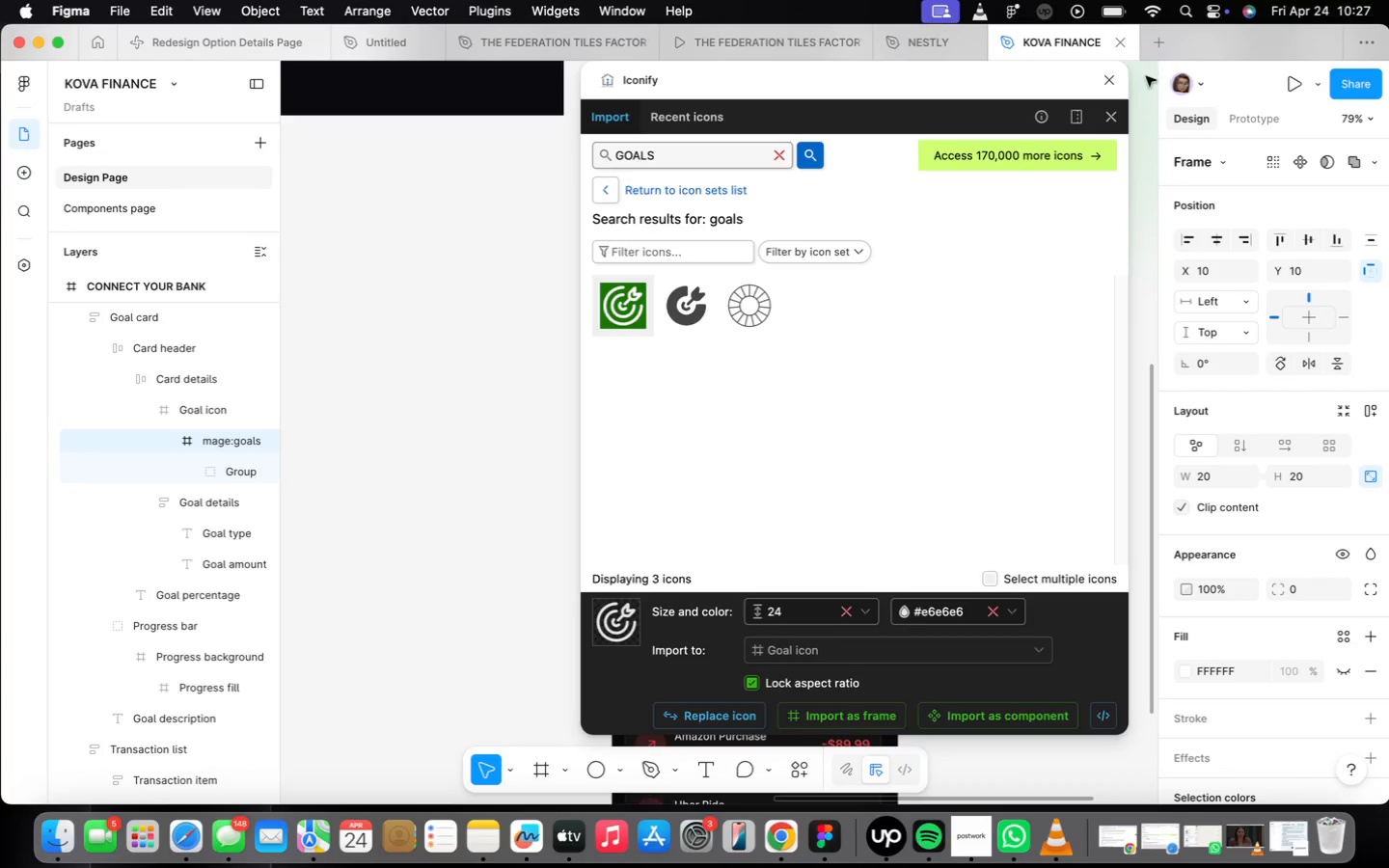 
left_click([1110, 82])
 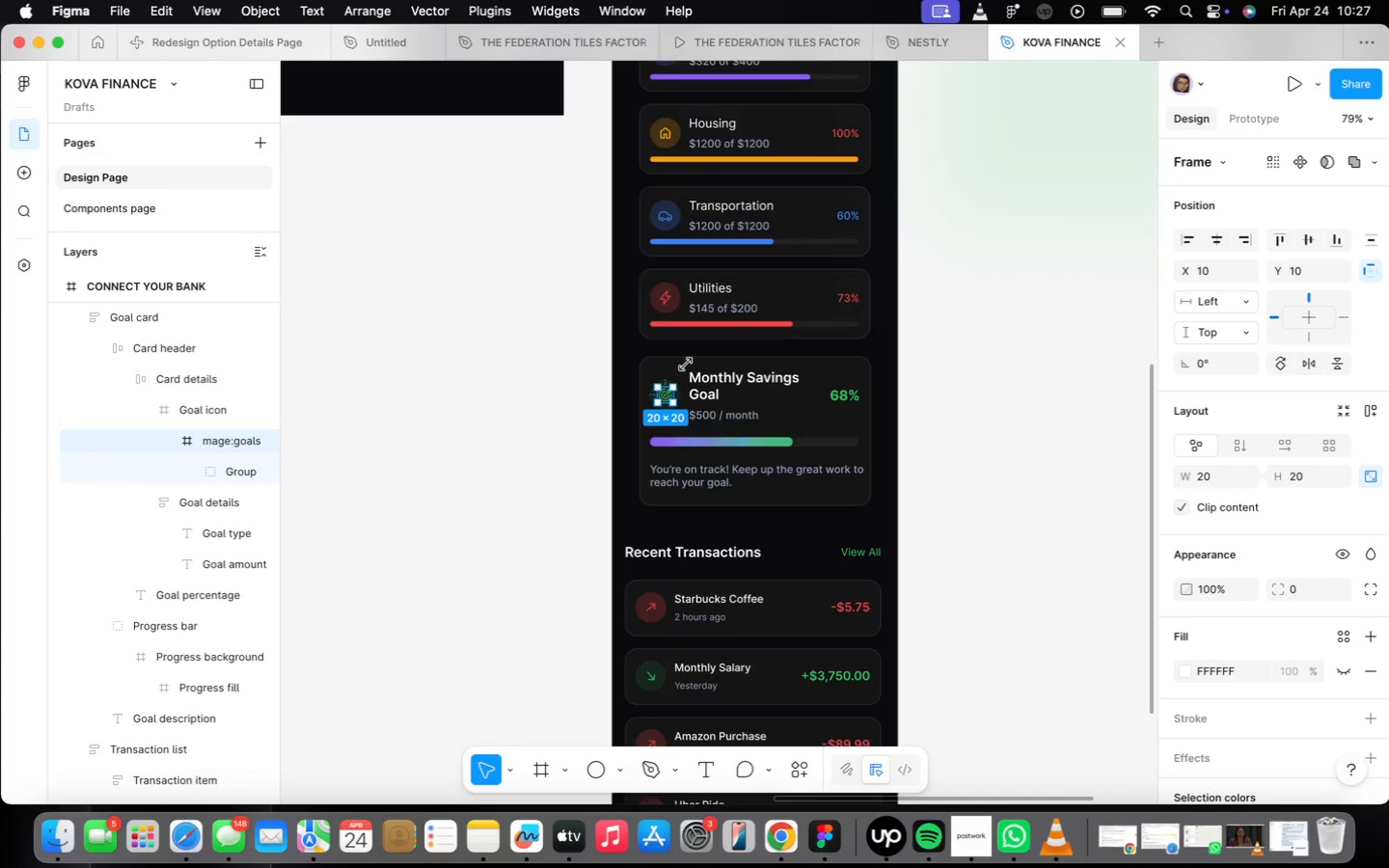 
scroll: coordinate [682, 356], scroll_direction: up, amount: 2.0
 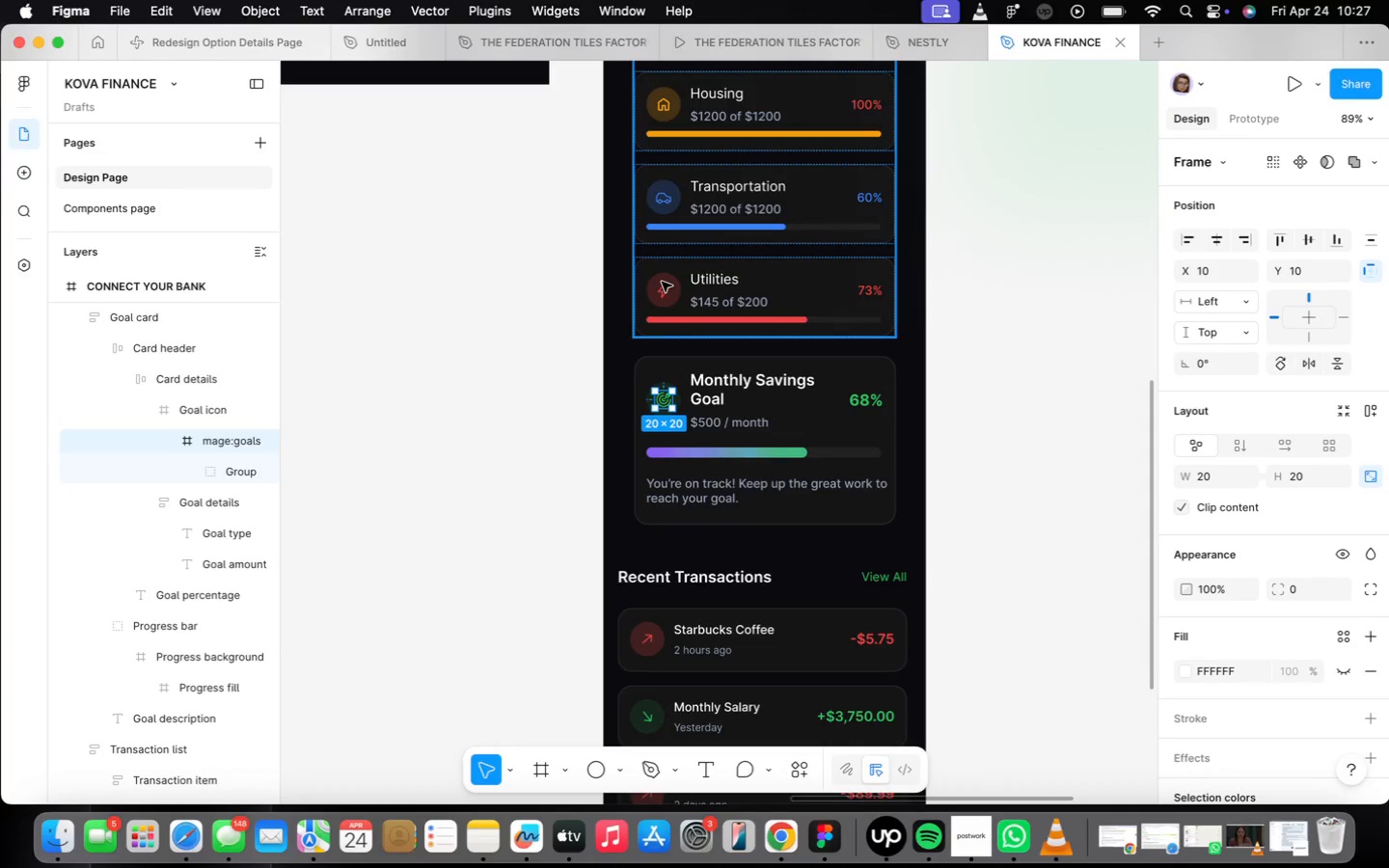 
hold_key(key=ShiftLeft, duration=1.91)
triple_click([662, 287])
 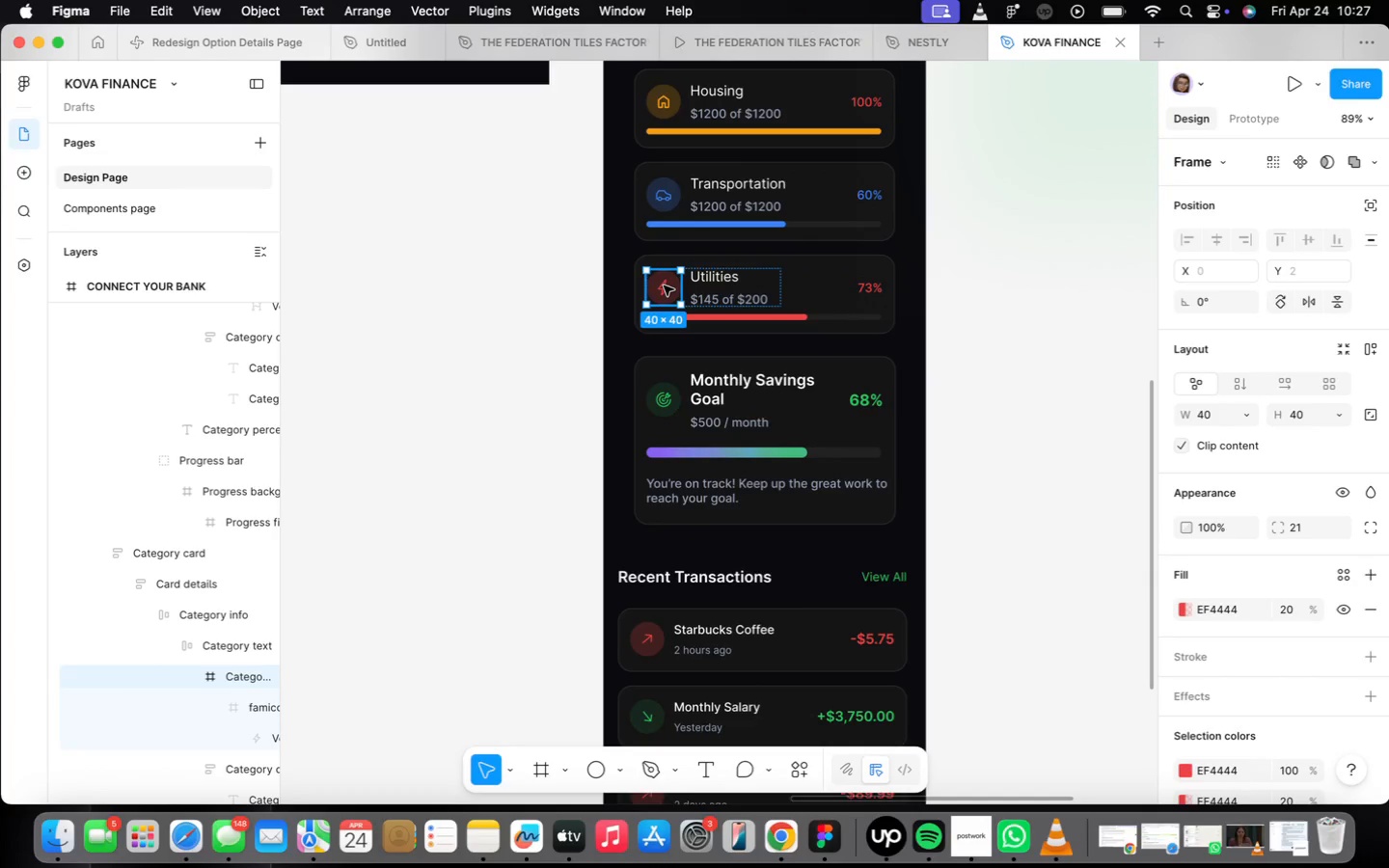 
double_click([665, 285])
 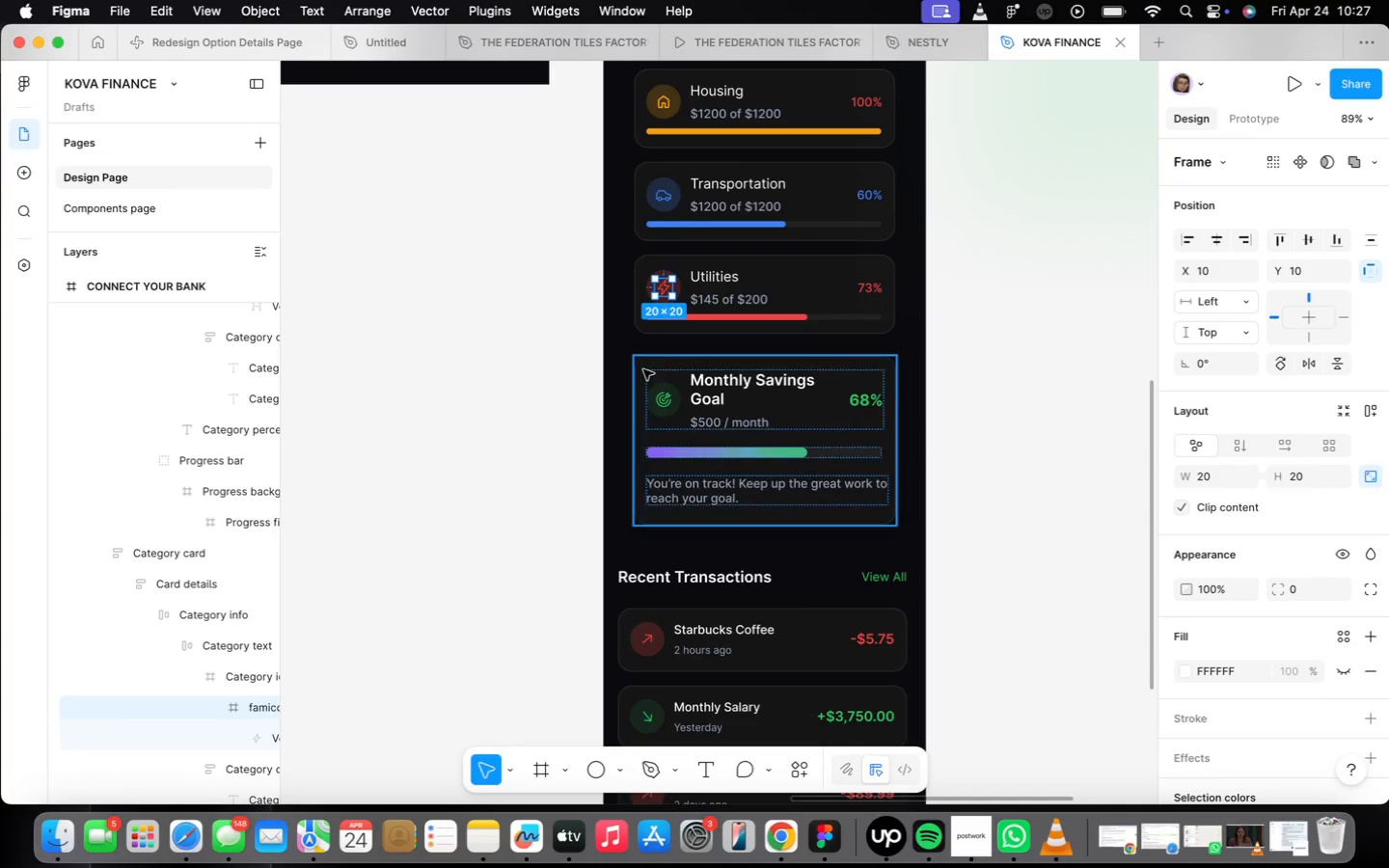 
hold_key(key=ShiftLeft, duration=5.73)
double_click([656, 403])
 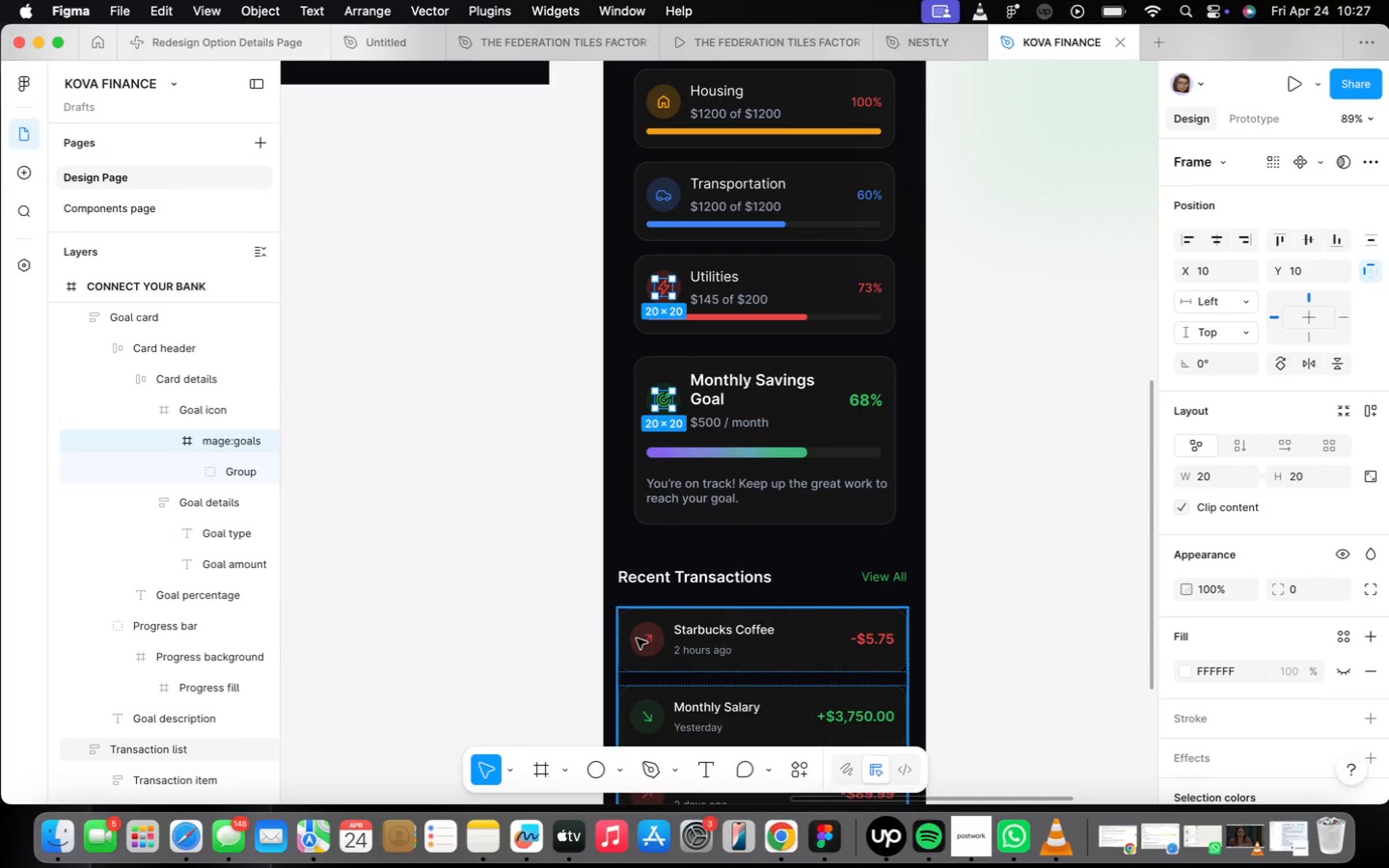 
triple_click([642, 636])
 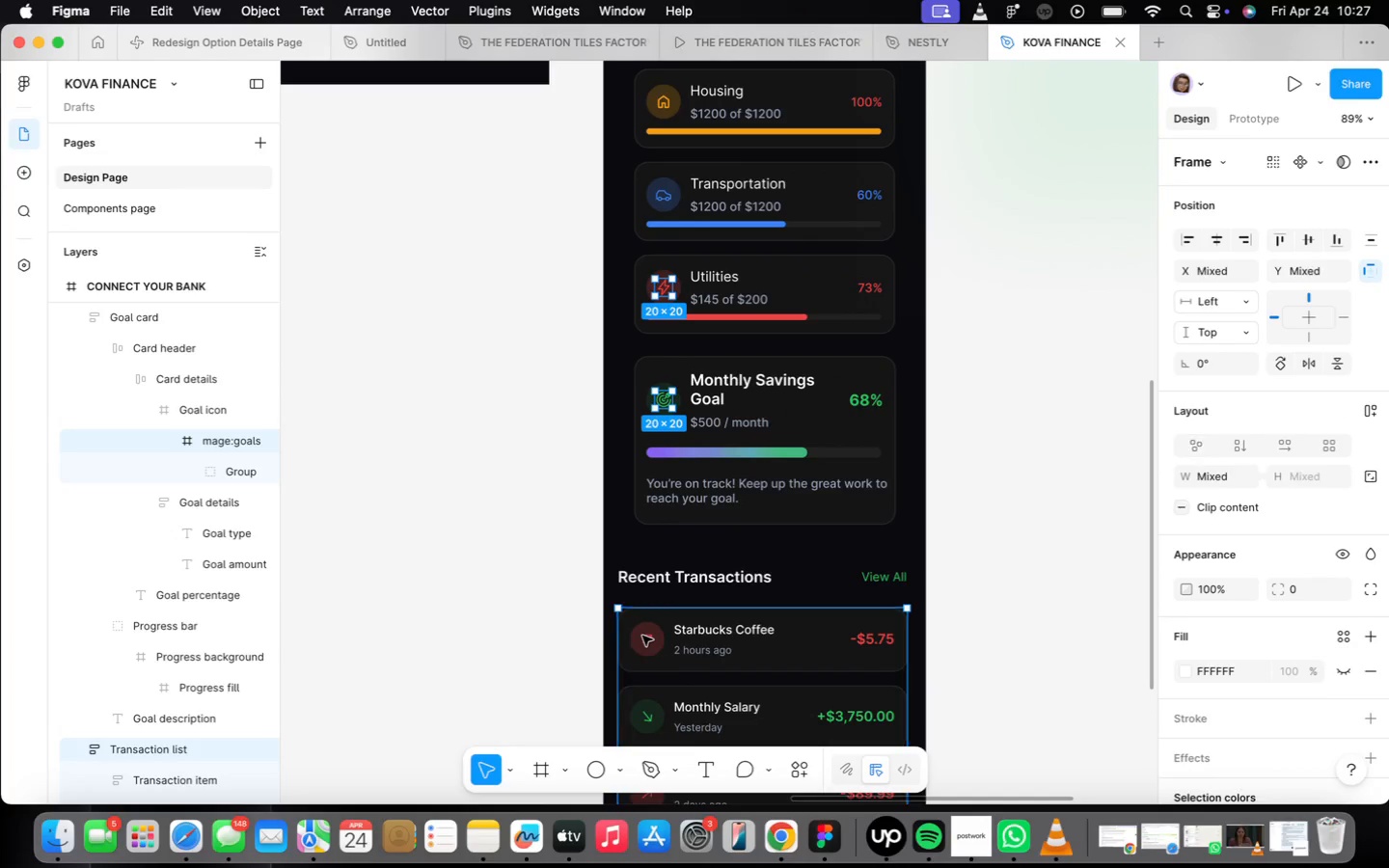 
triple_click([644, 637])
 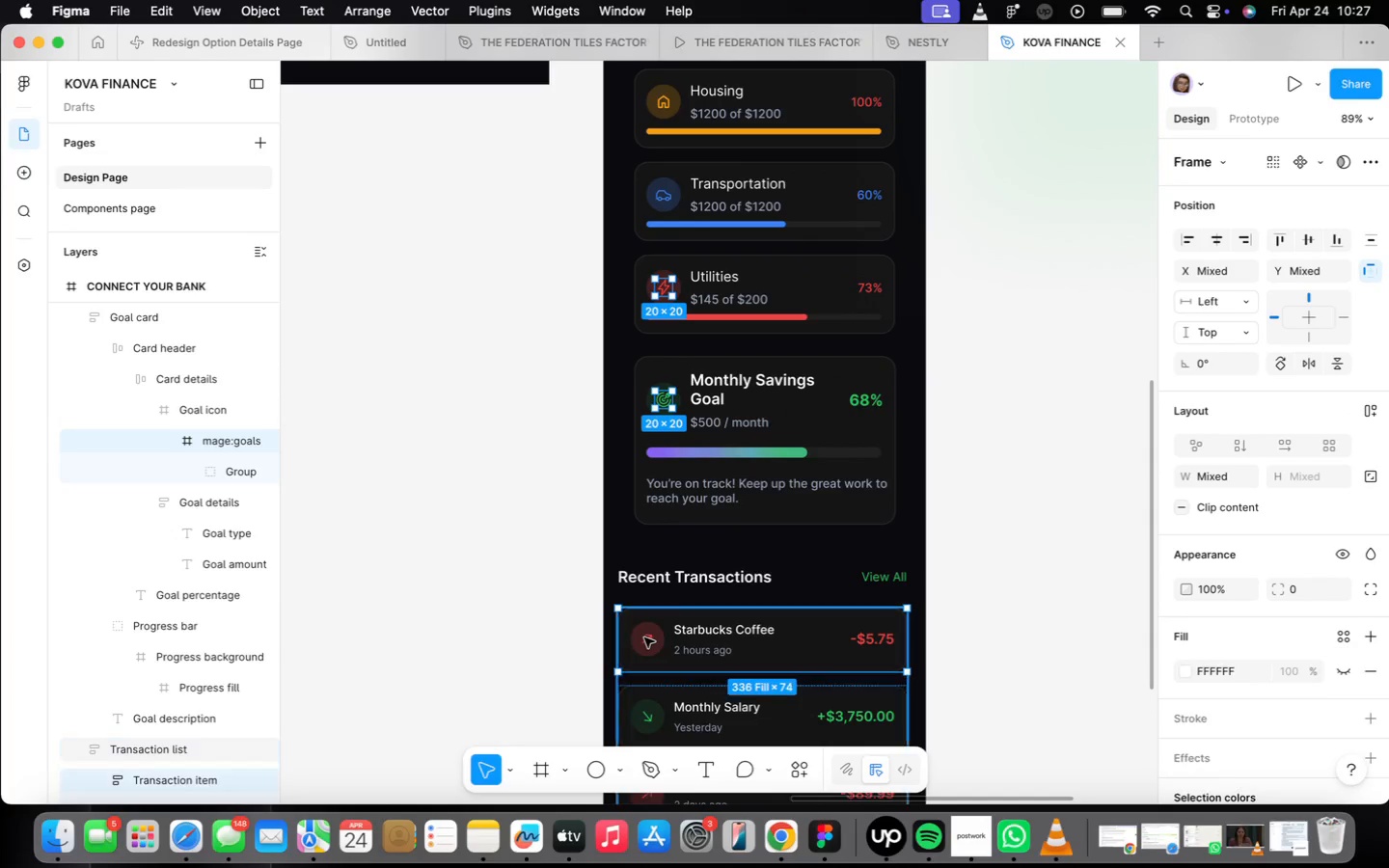 
triple_click([644, 637])
 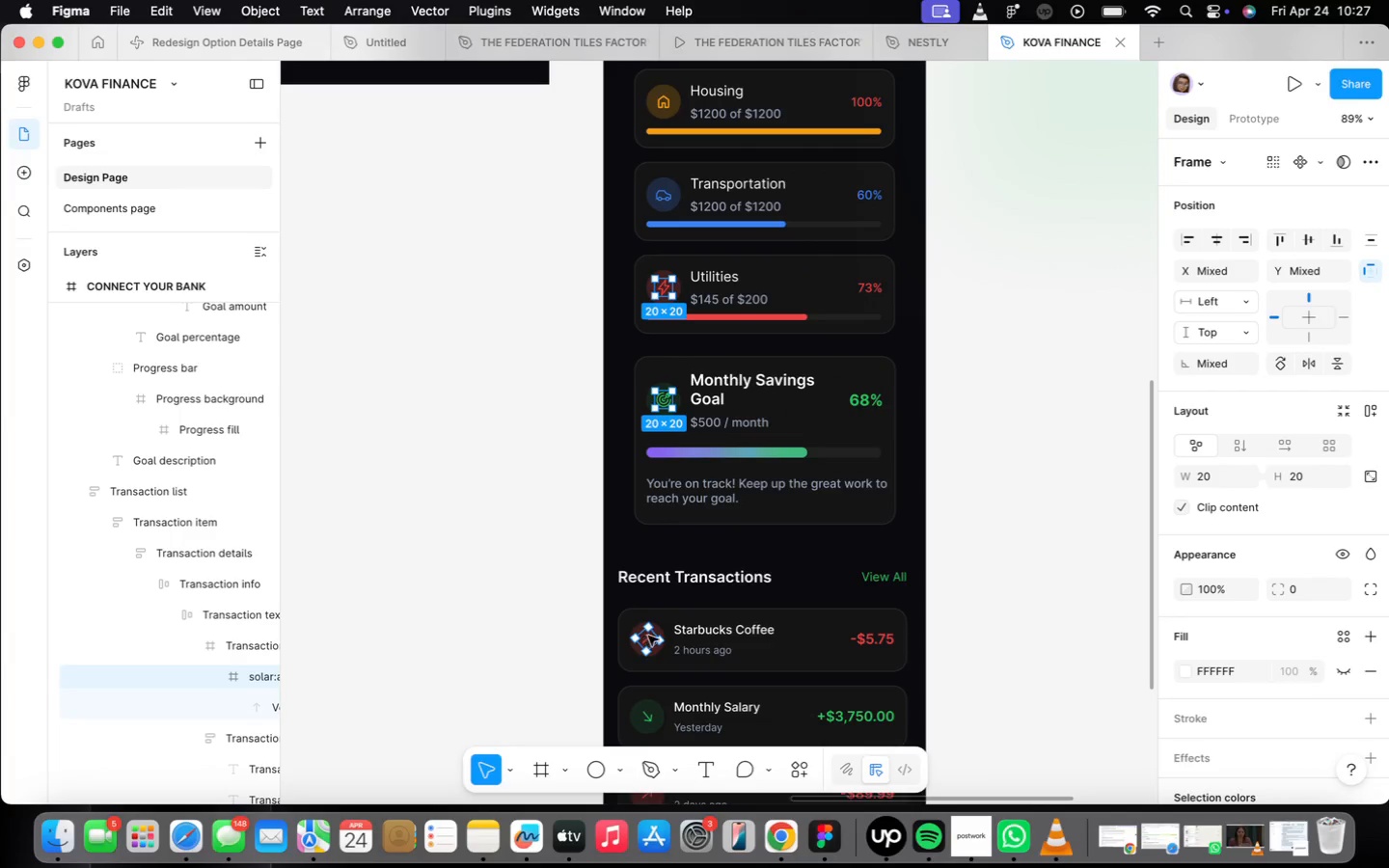 
key(Meta+CommandLeft)
 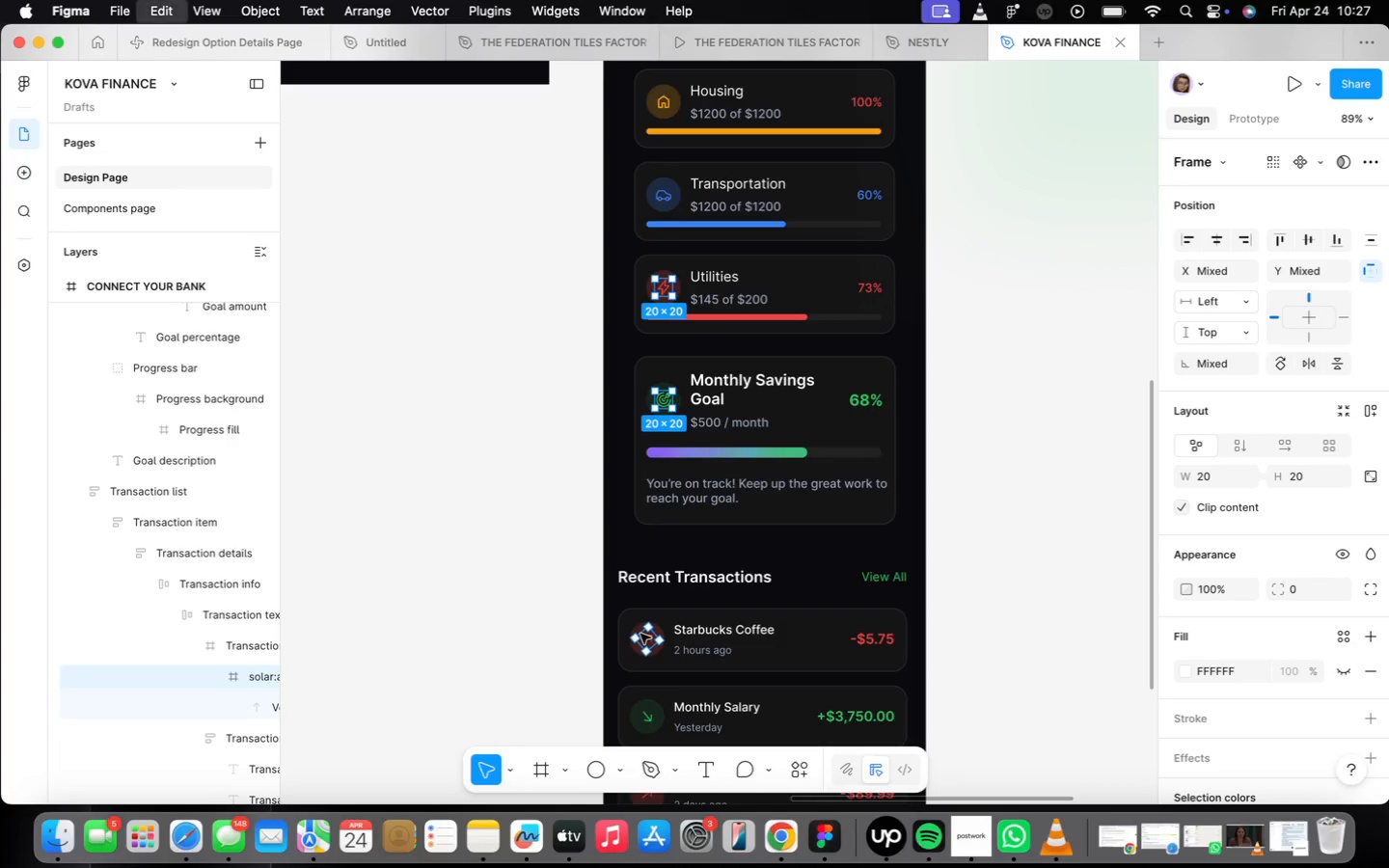 
key(Meta+C)
 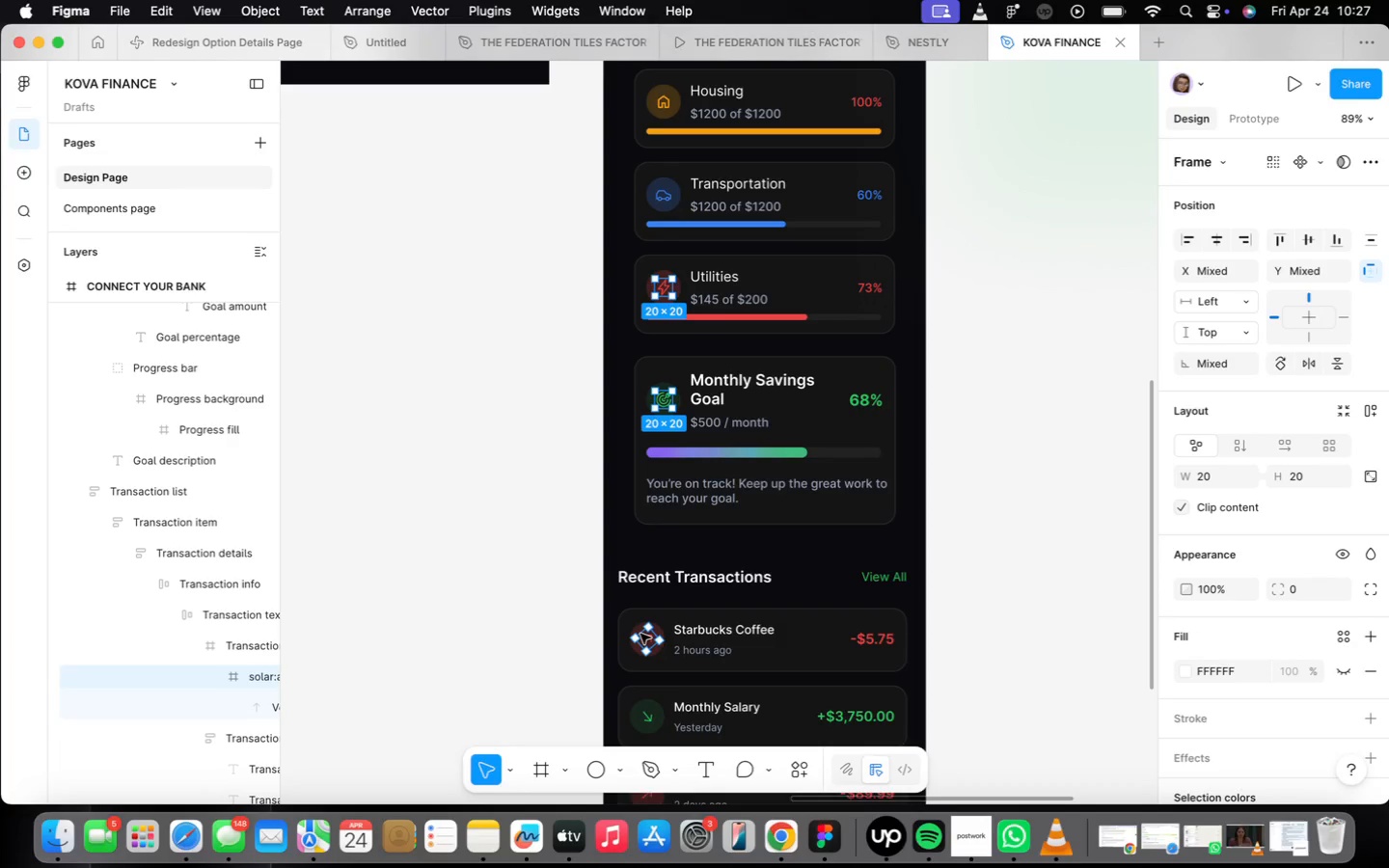 
key(Meta+CommandLeft)
 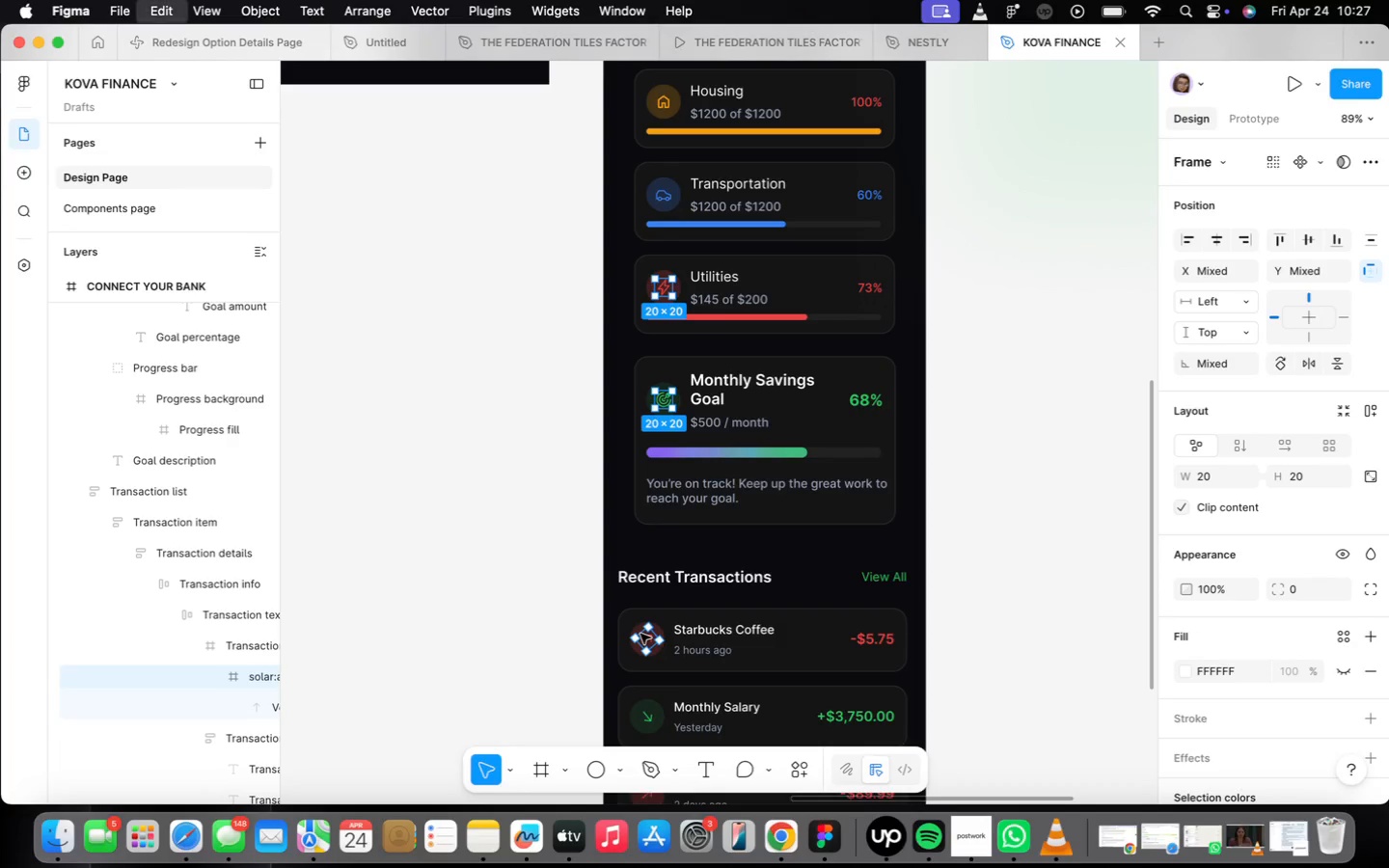 
key(Meta+C)
 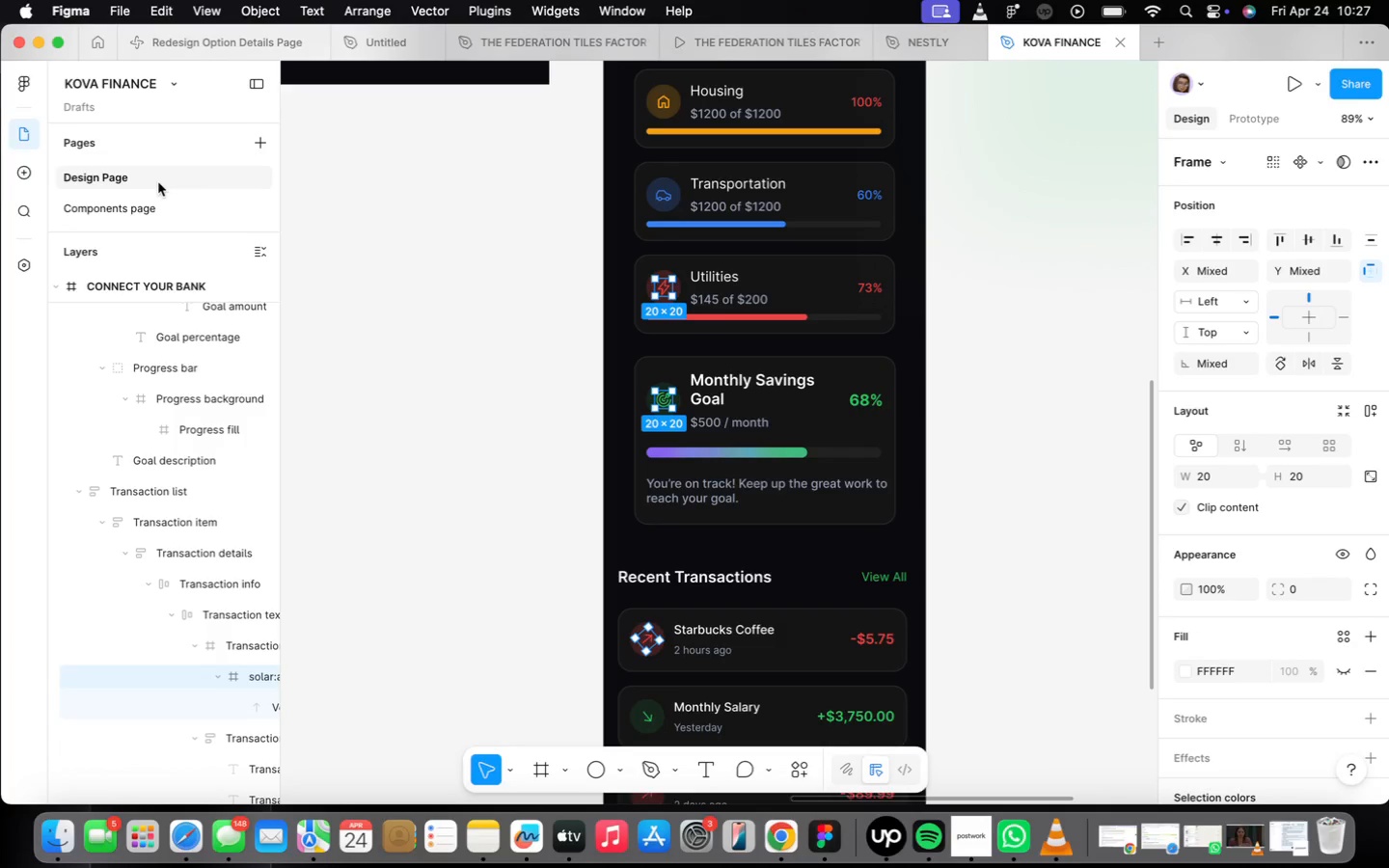 
left_click([167, 205])
 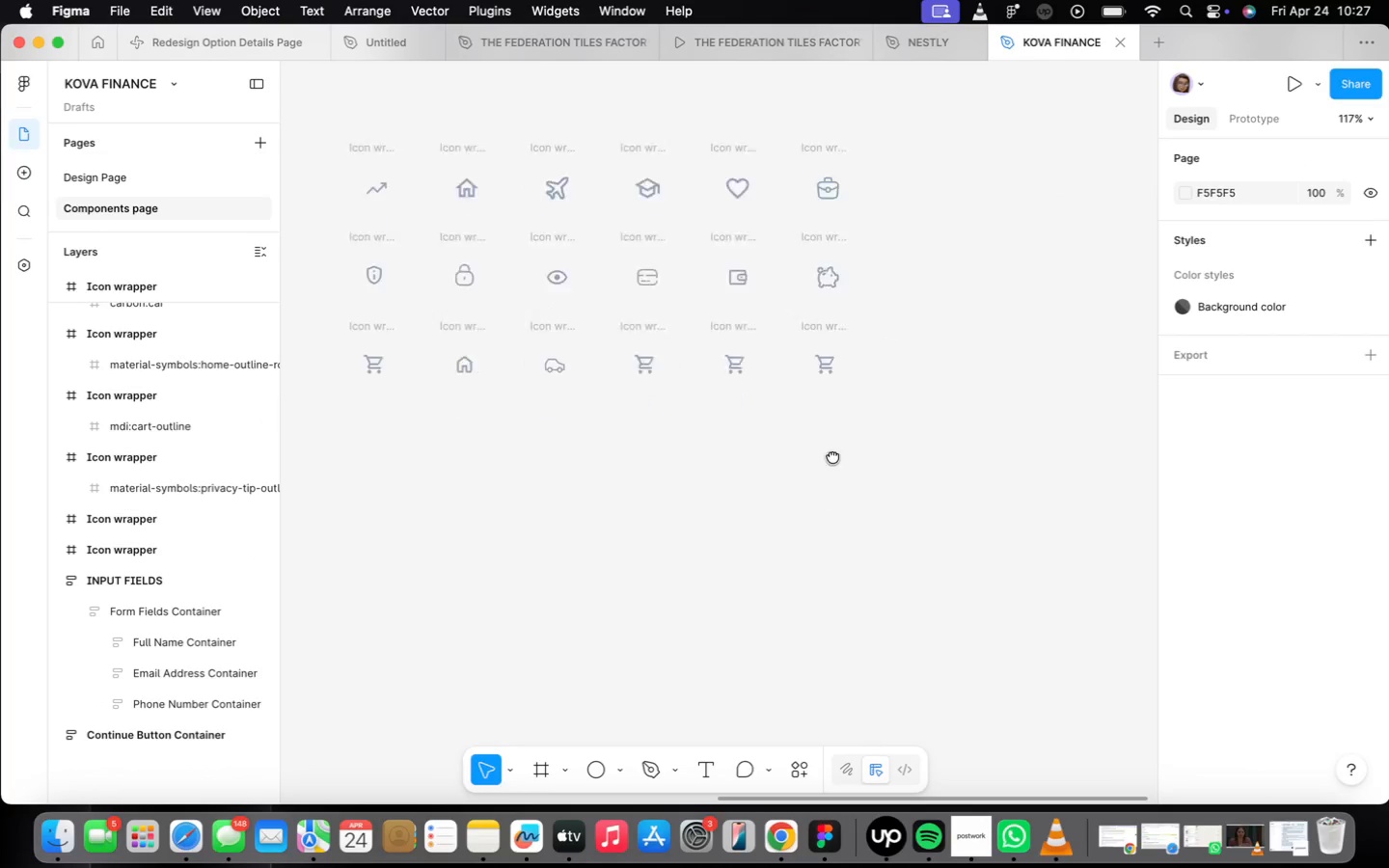 
right_click([678, 538])
 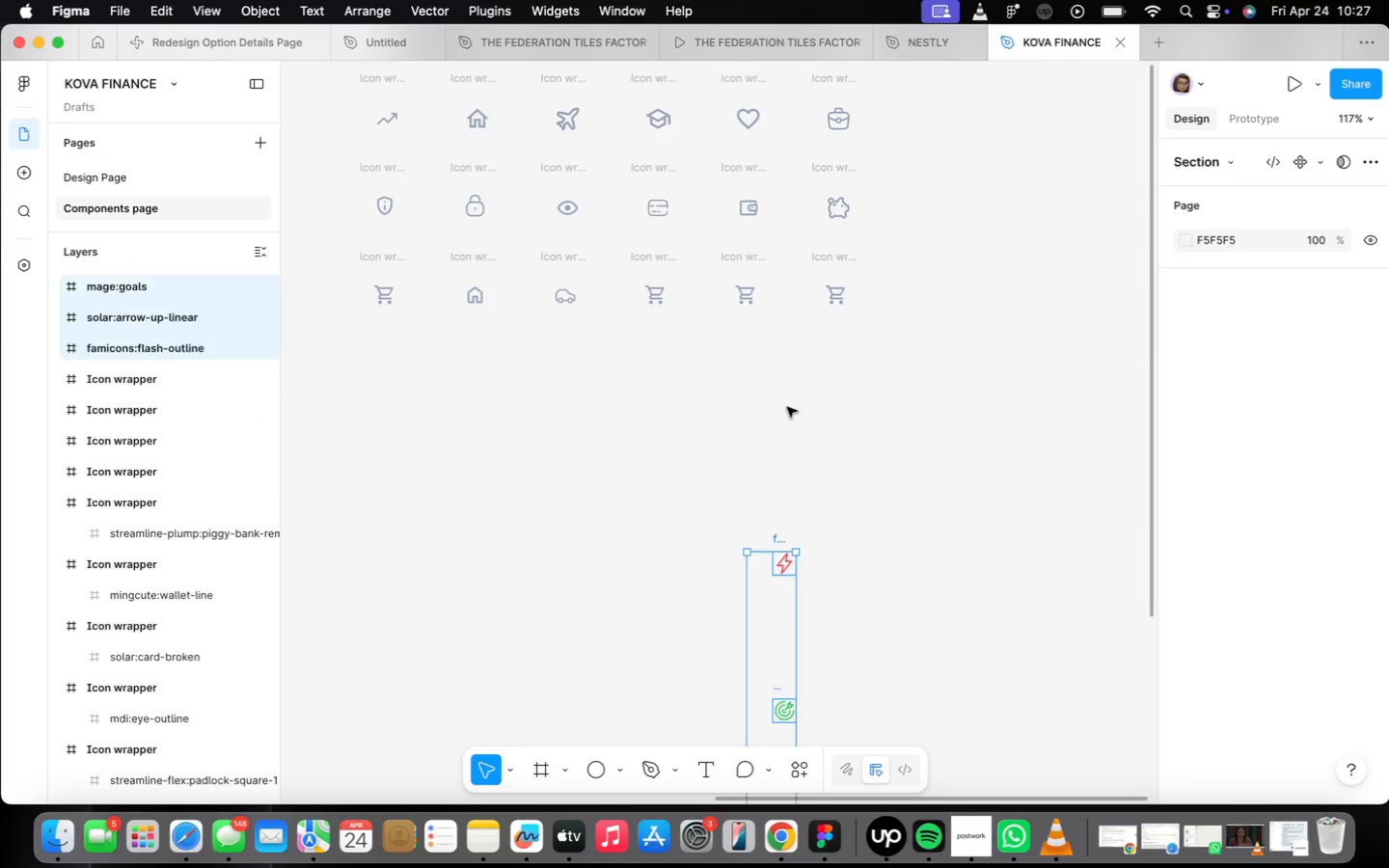 
left_click_drag(start_coordinate=[778, 609], to_coordinate=[822, 448])
 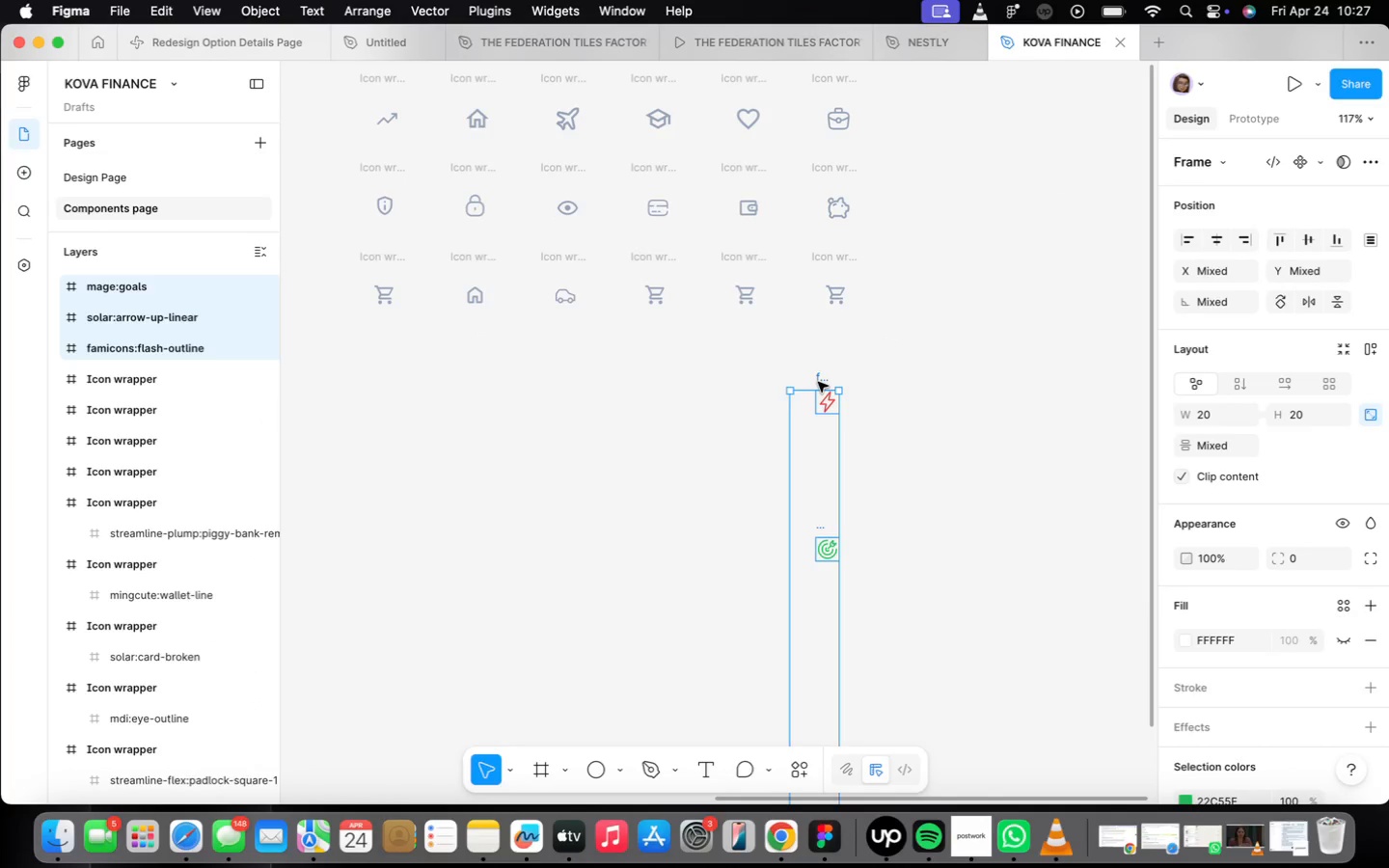 
left_click([818, 378])
 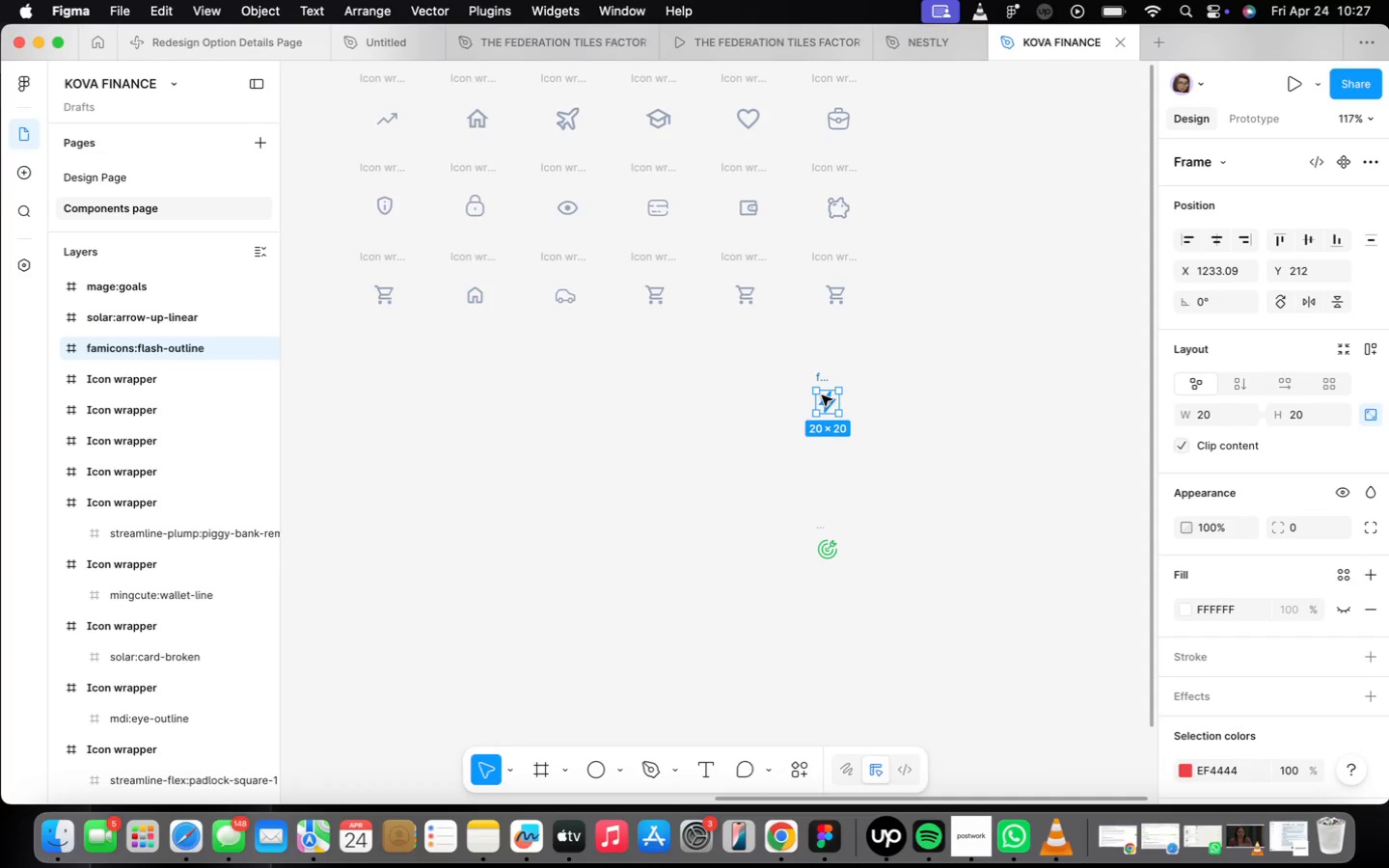 
key(Meta+X)
 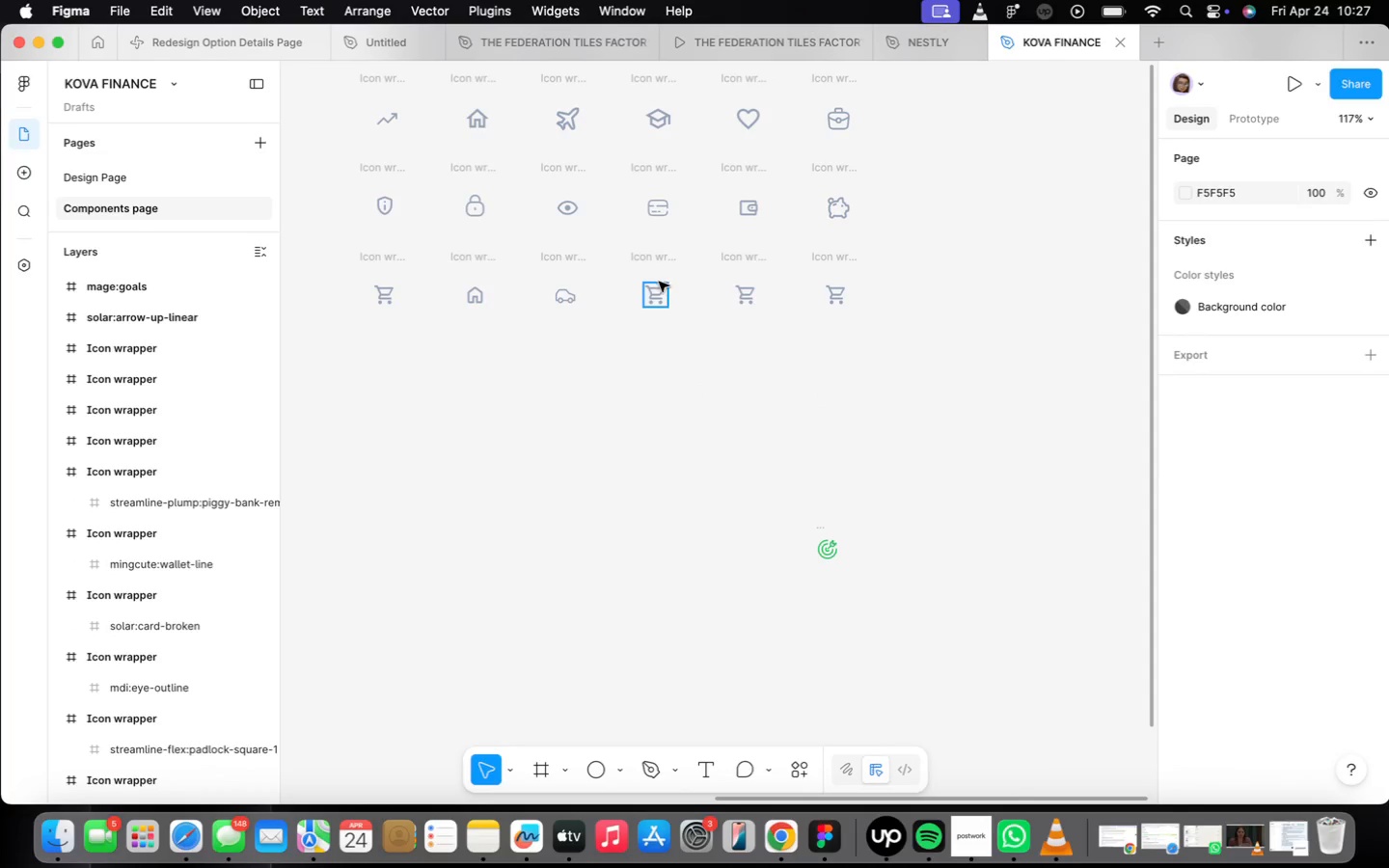 
left_click([650, 300])
 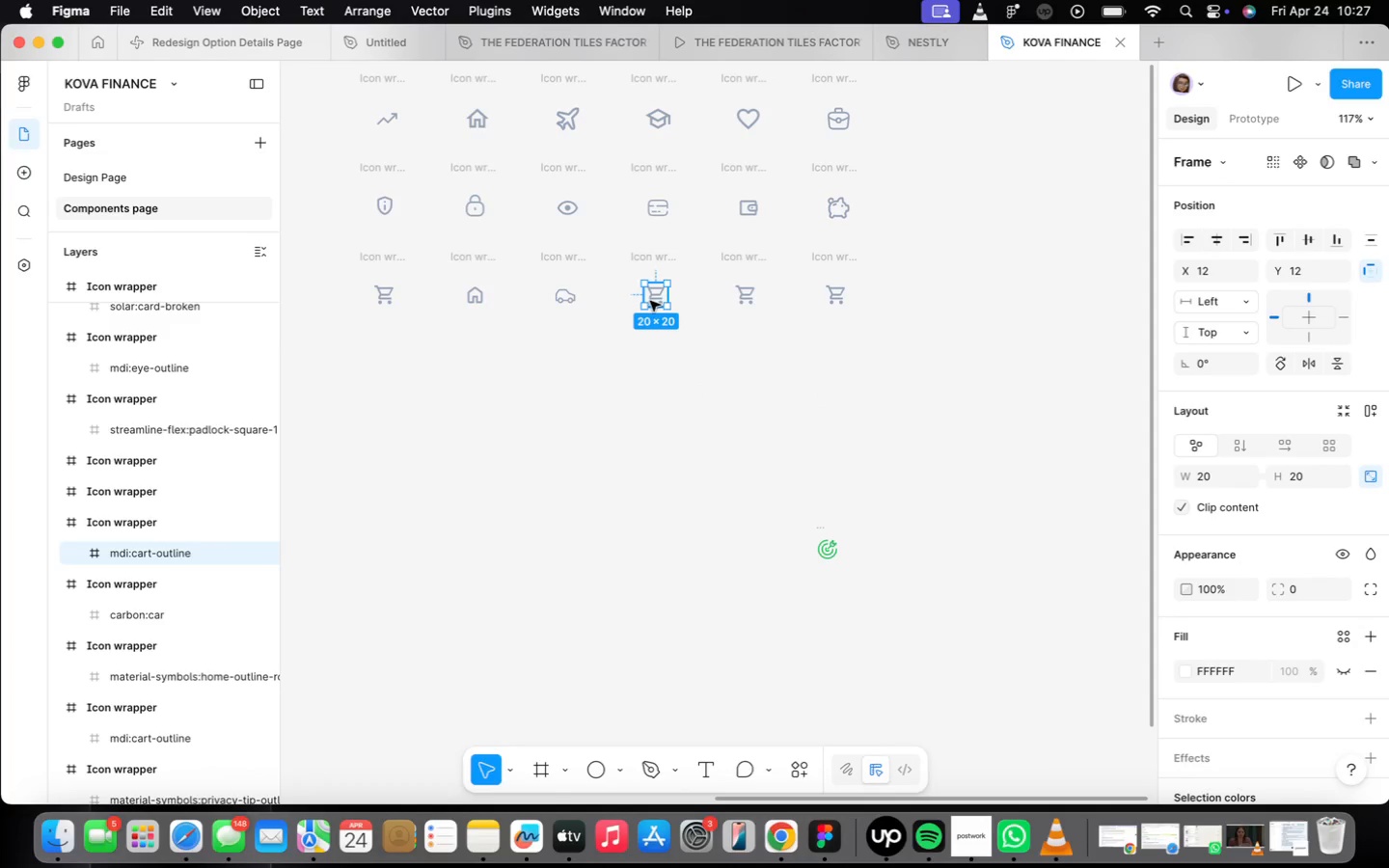 
right_click([655, 302])
 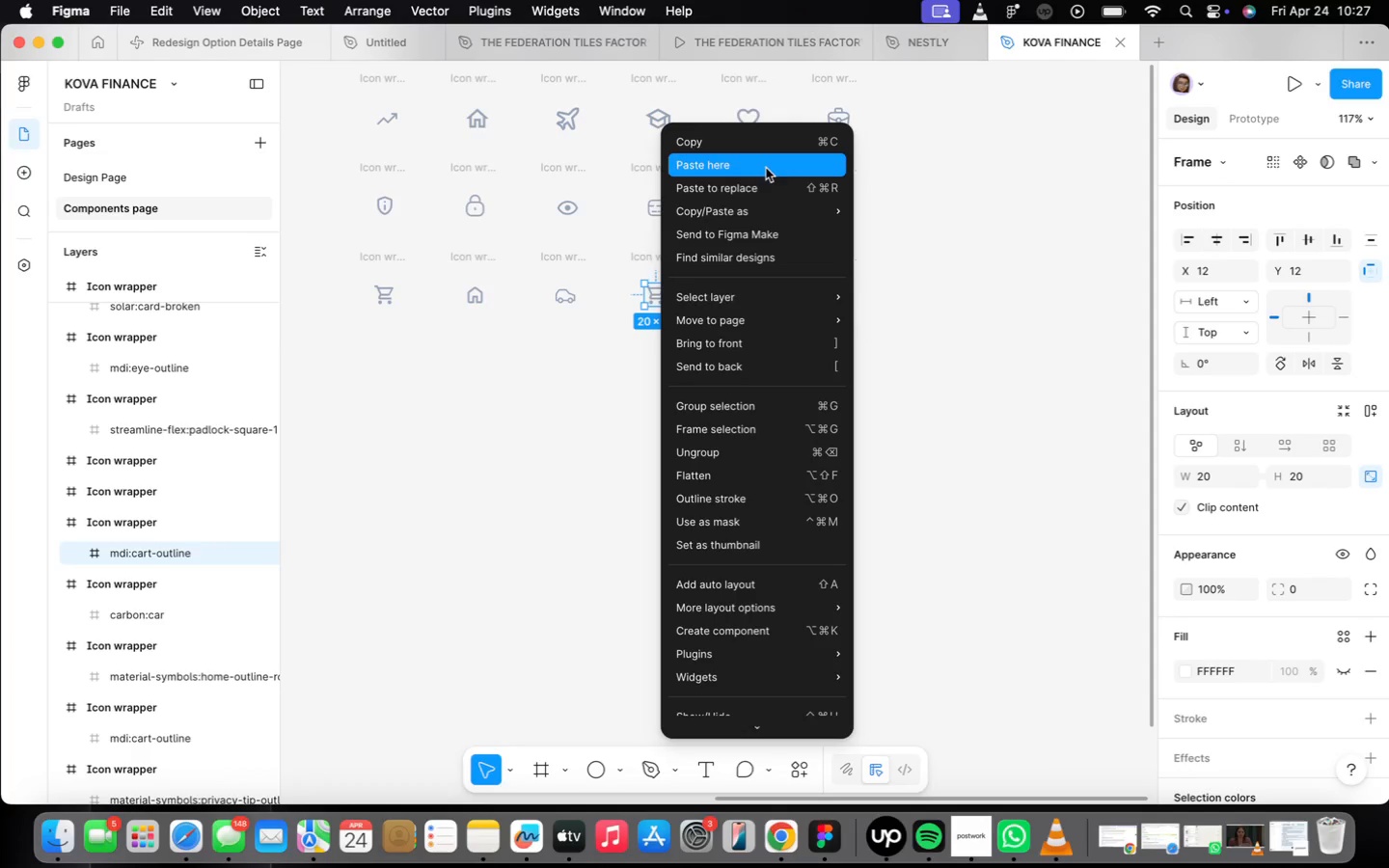 
left_click([765, 184])
 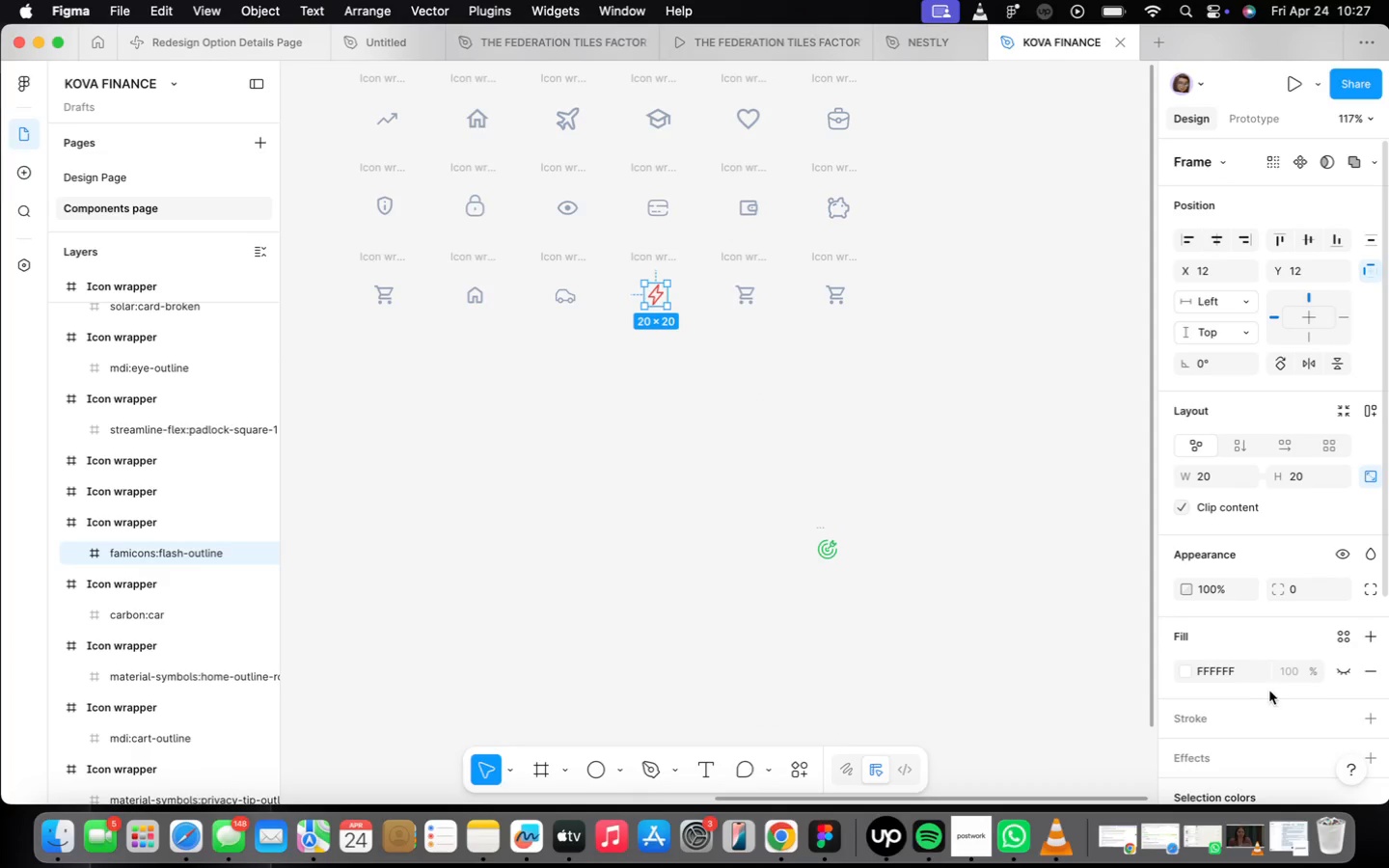 
scroll: coordinate [1326, 612], scroll_direction: down, amount: 19.0
 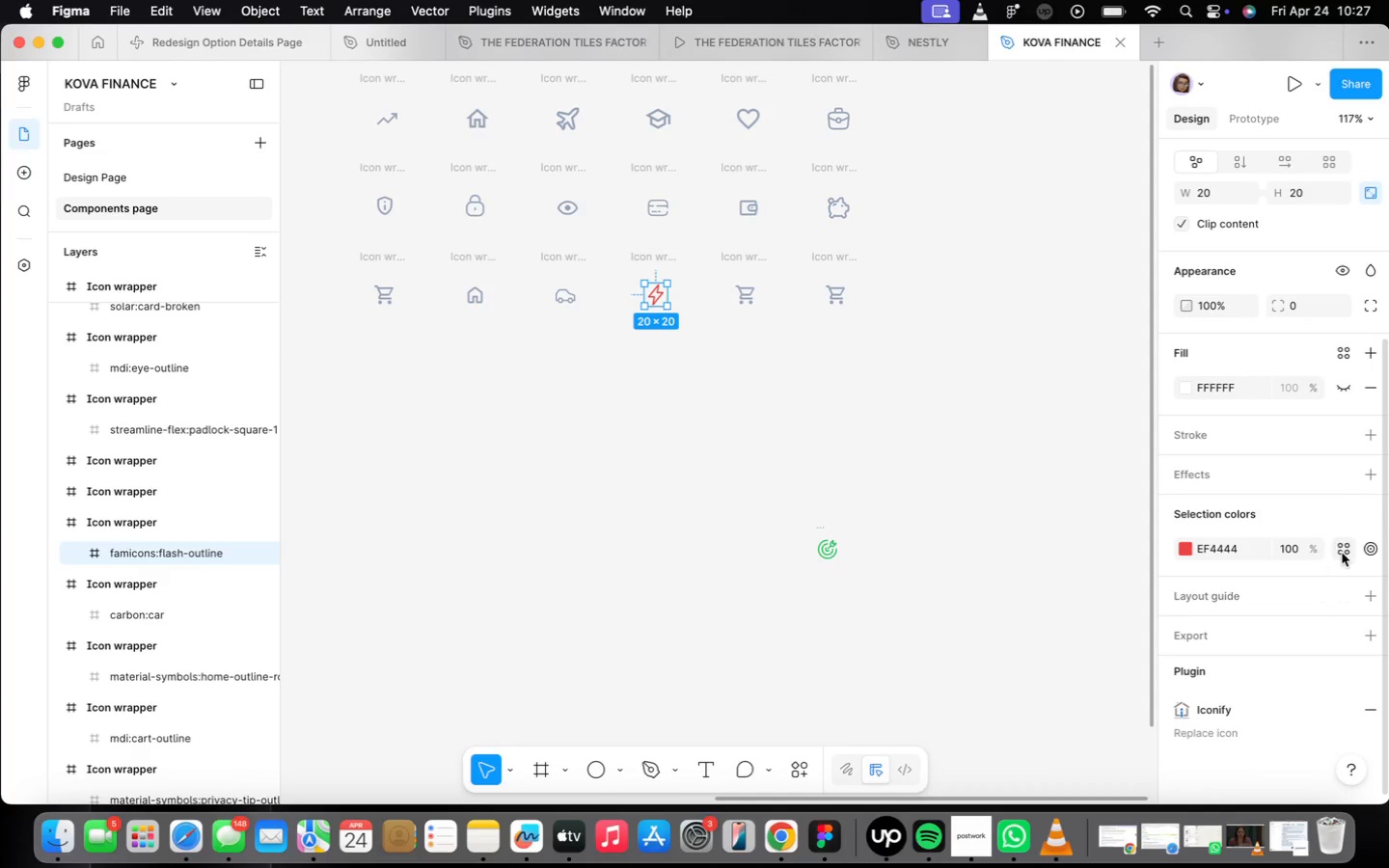 
left_click([1345, 549])
 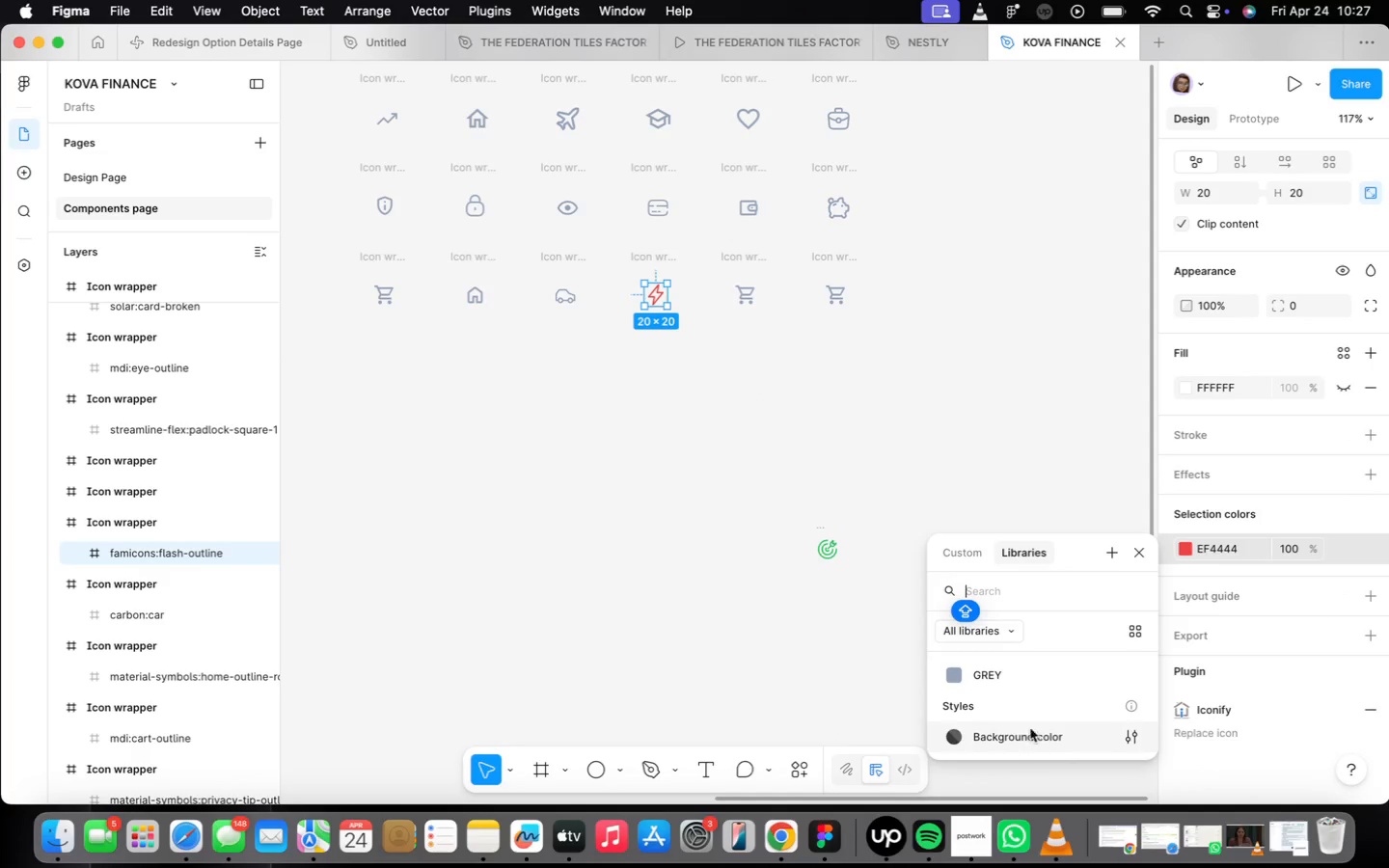 
left_click([1025, 672])
 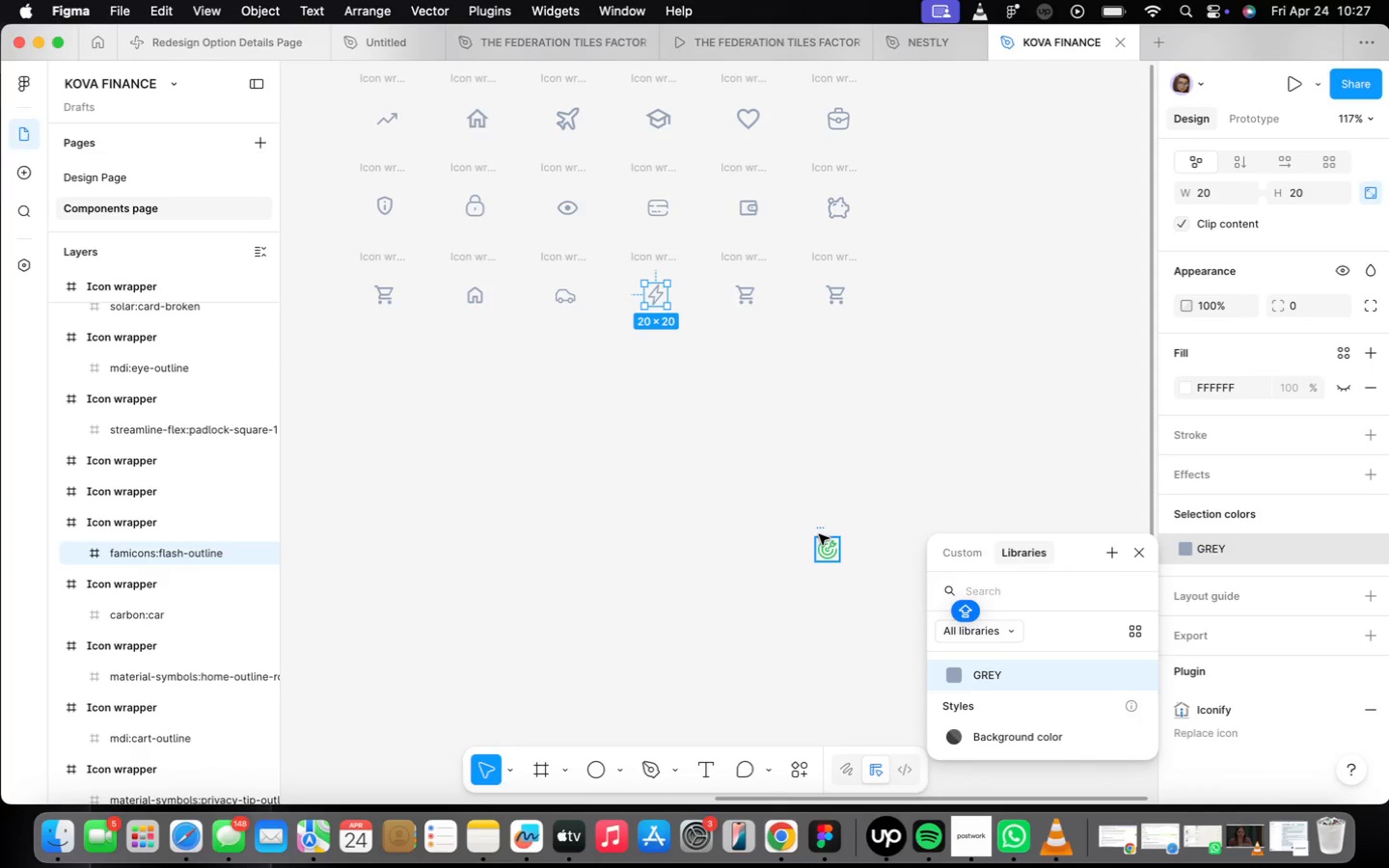 
left_click([817, 543])
 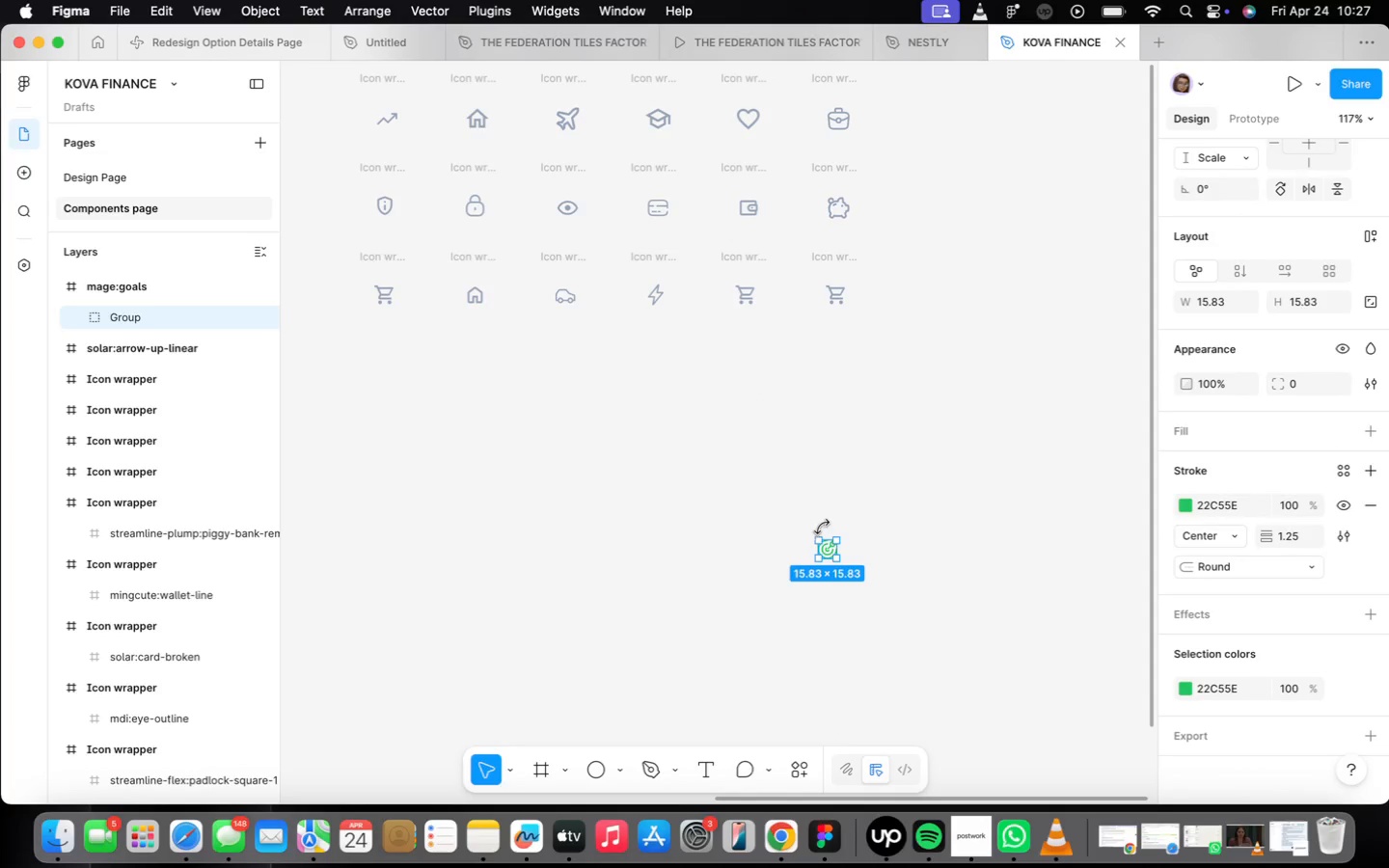 
left_click([825, 513])
 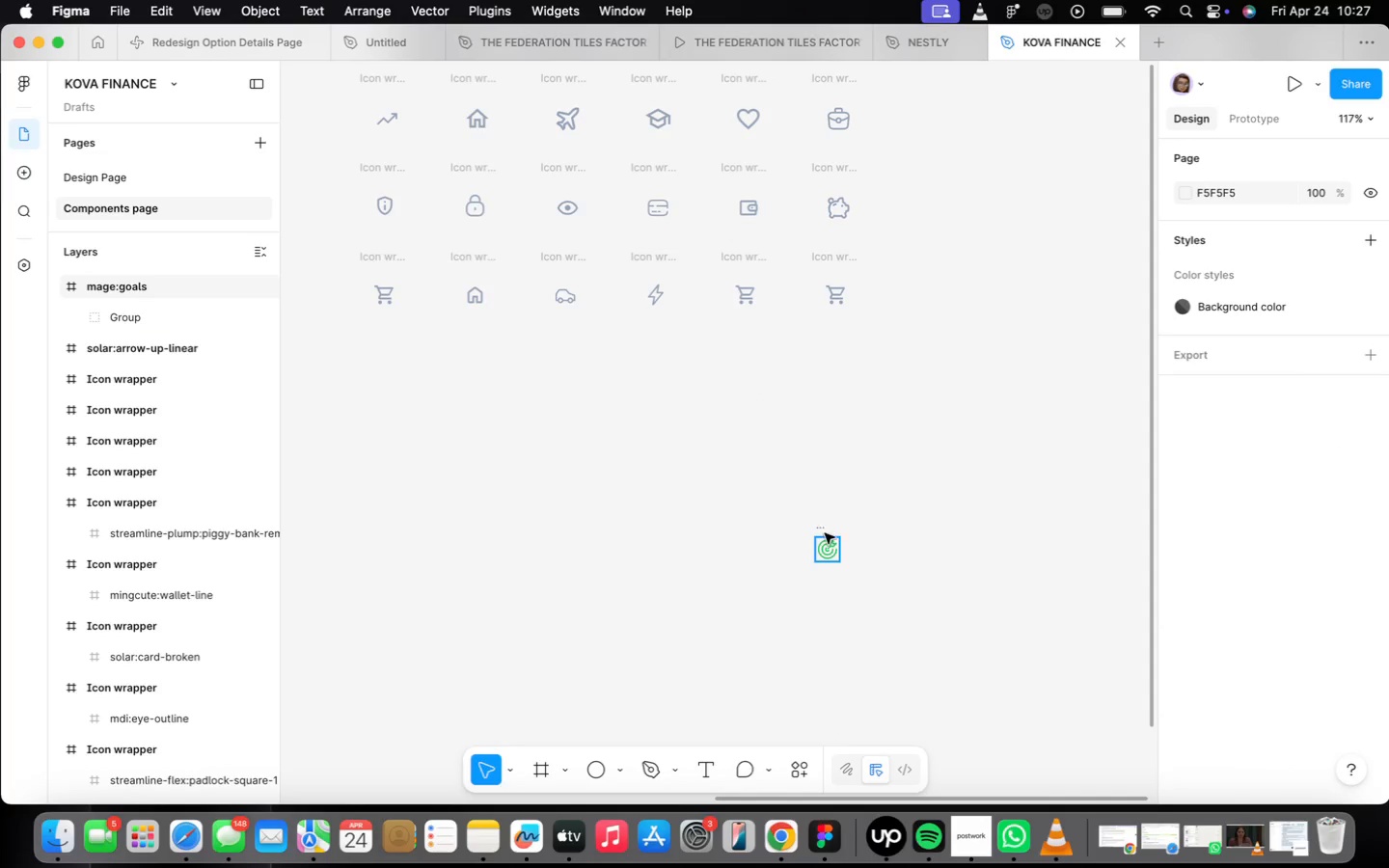 
left_click([822, 527])
 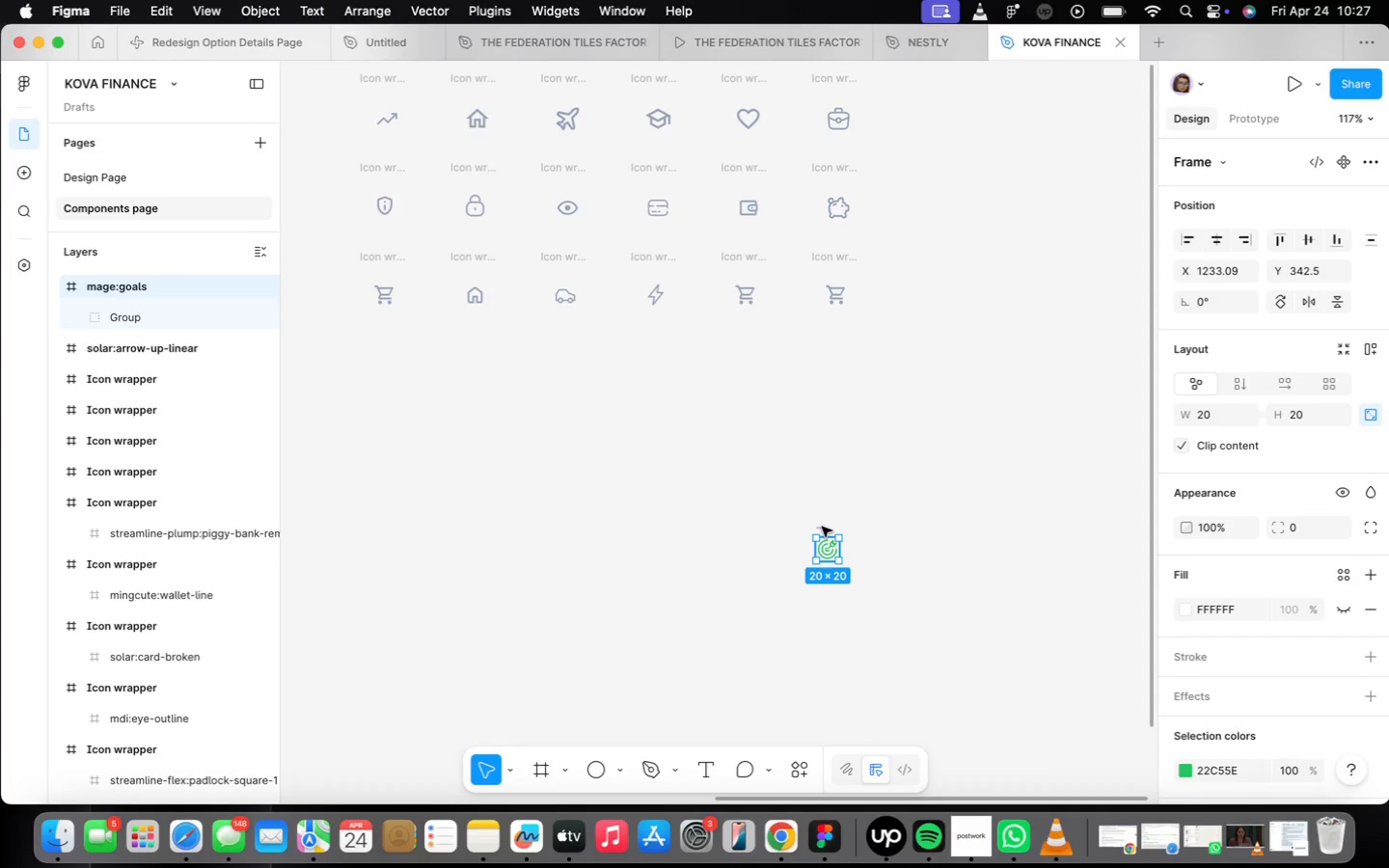 
key(Meta+CommandLeft)
 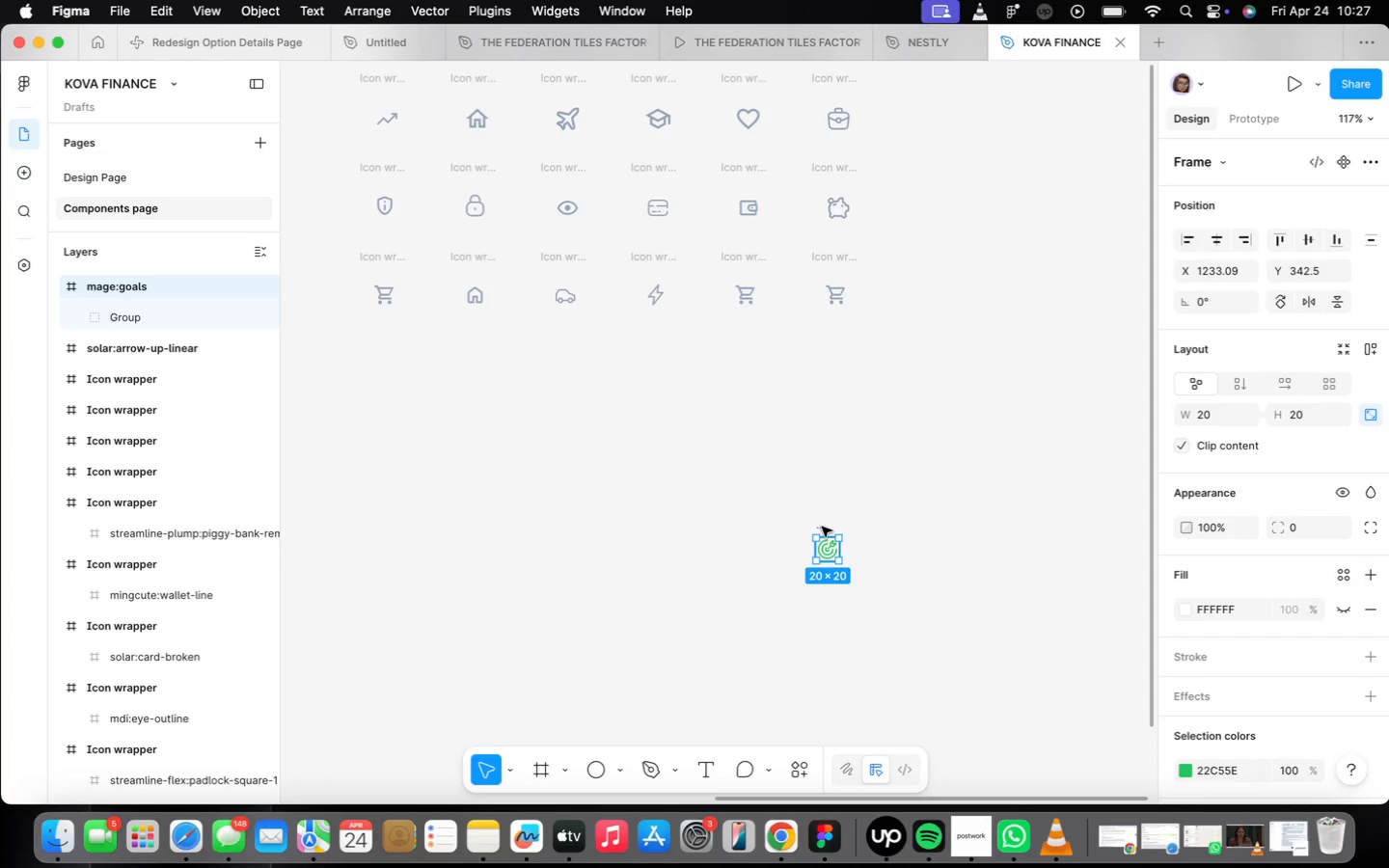 
key(Meta+X)
 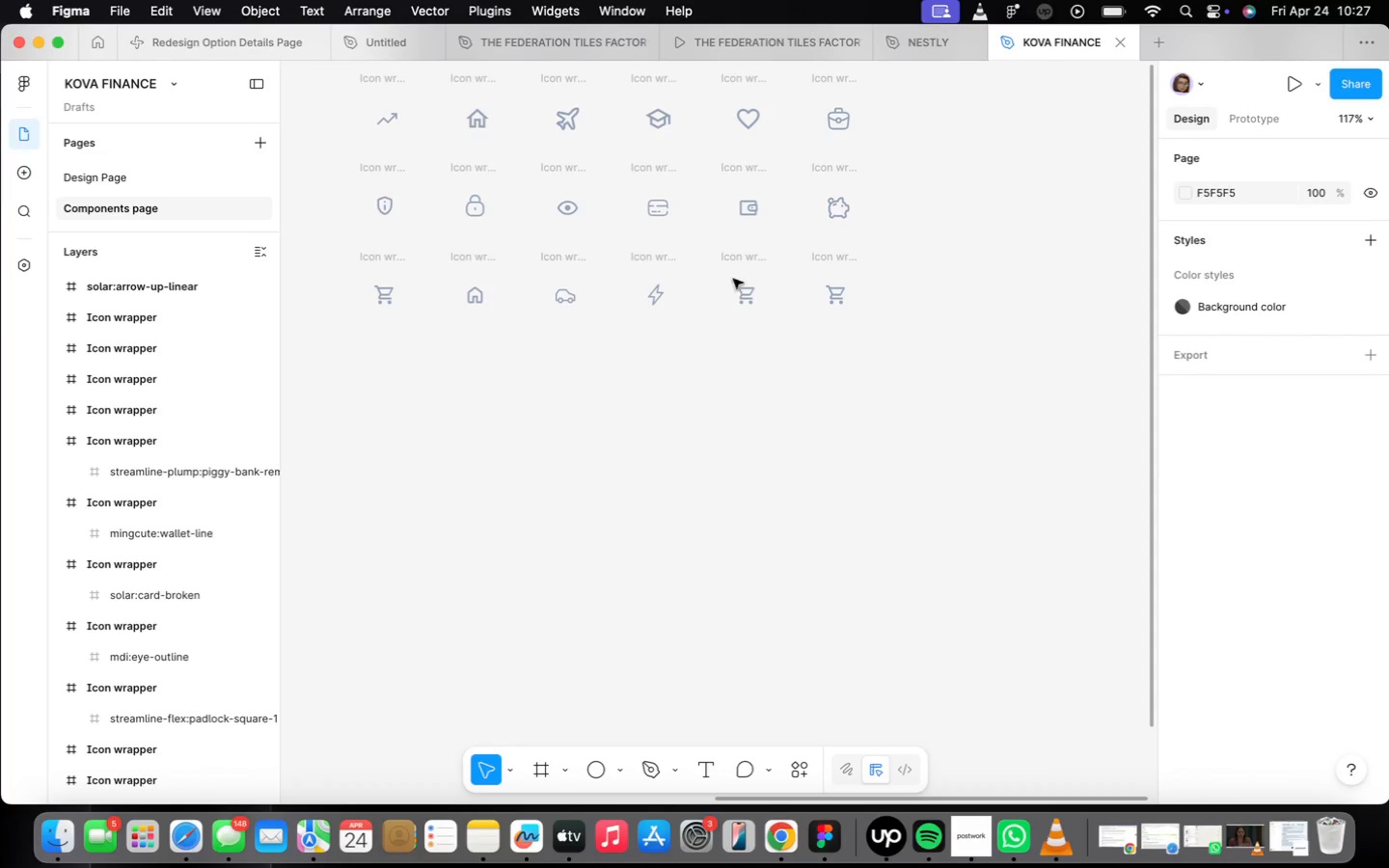 
left_click([742, 291])
 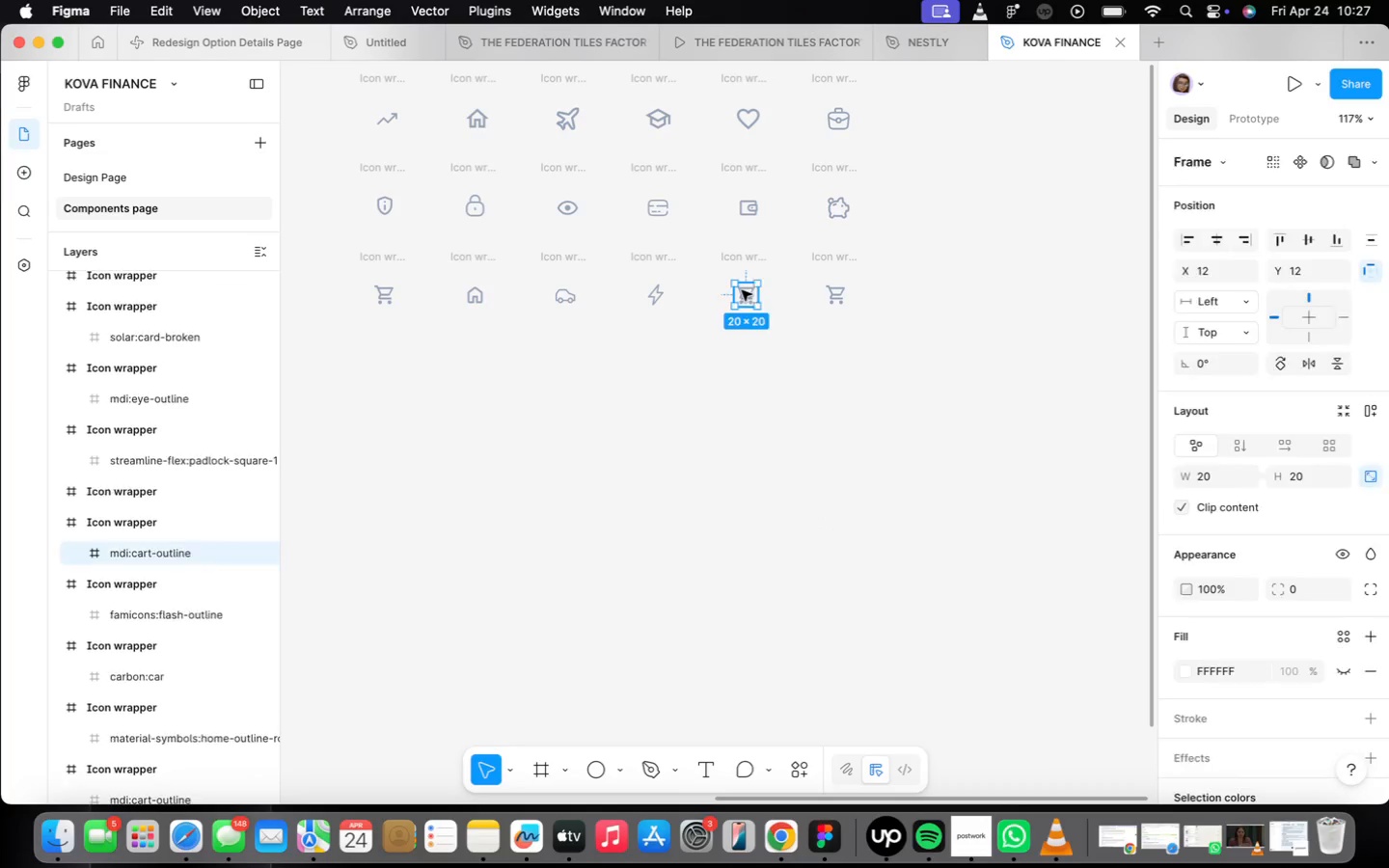 
right_click([742, 290])
 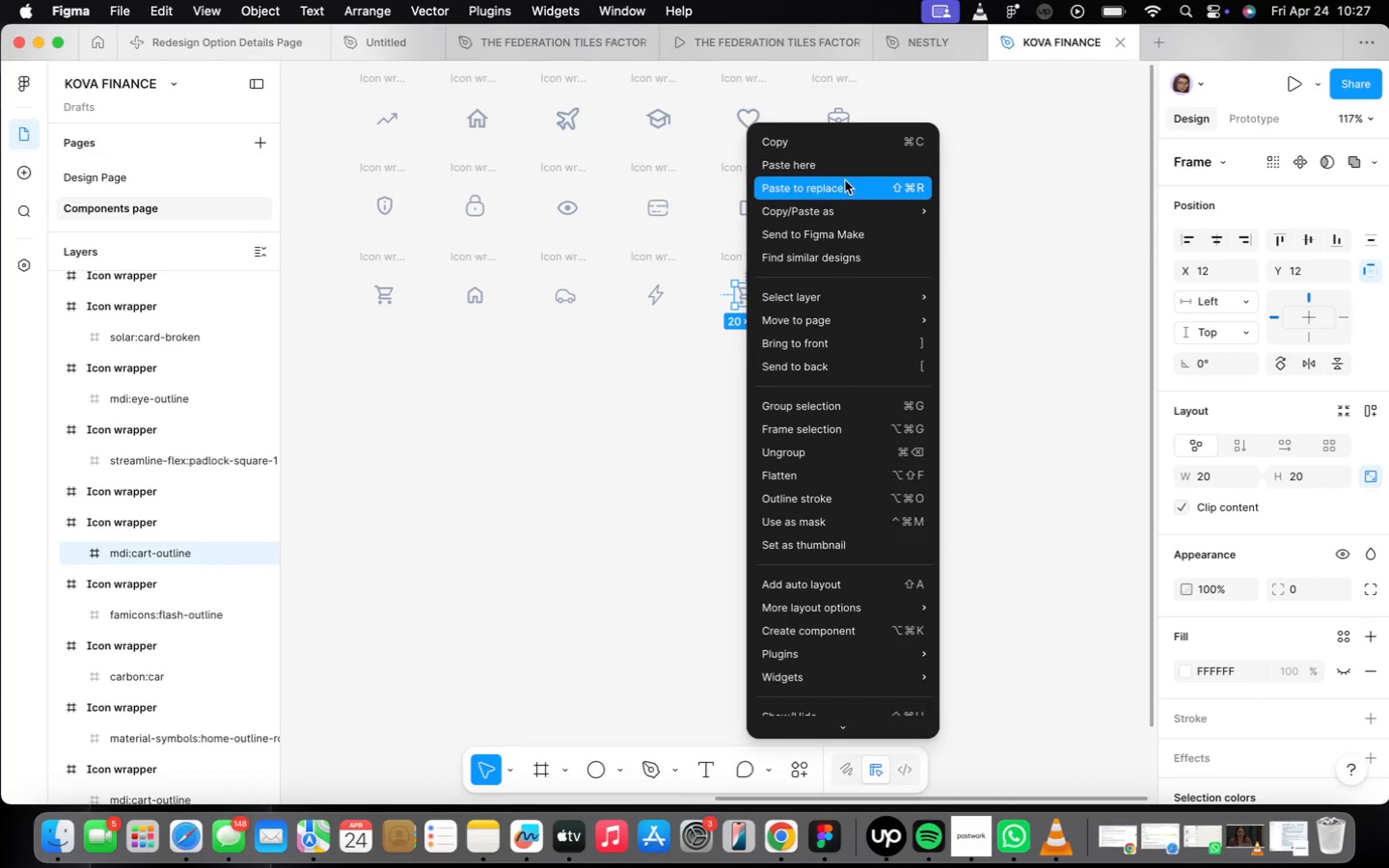 
left_click([852, 195])
 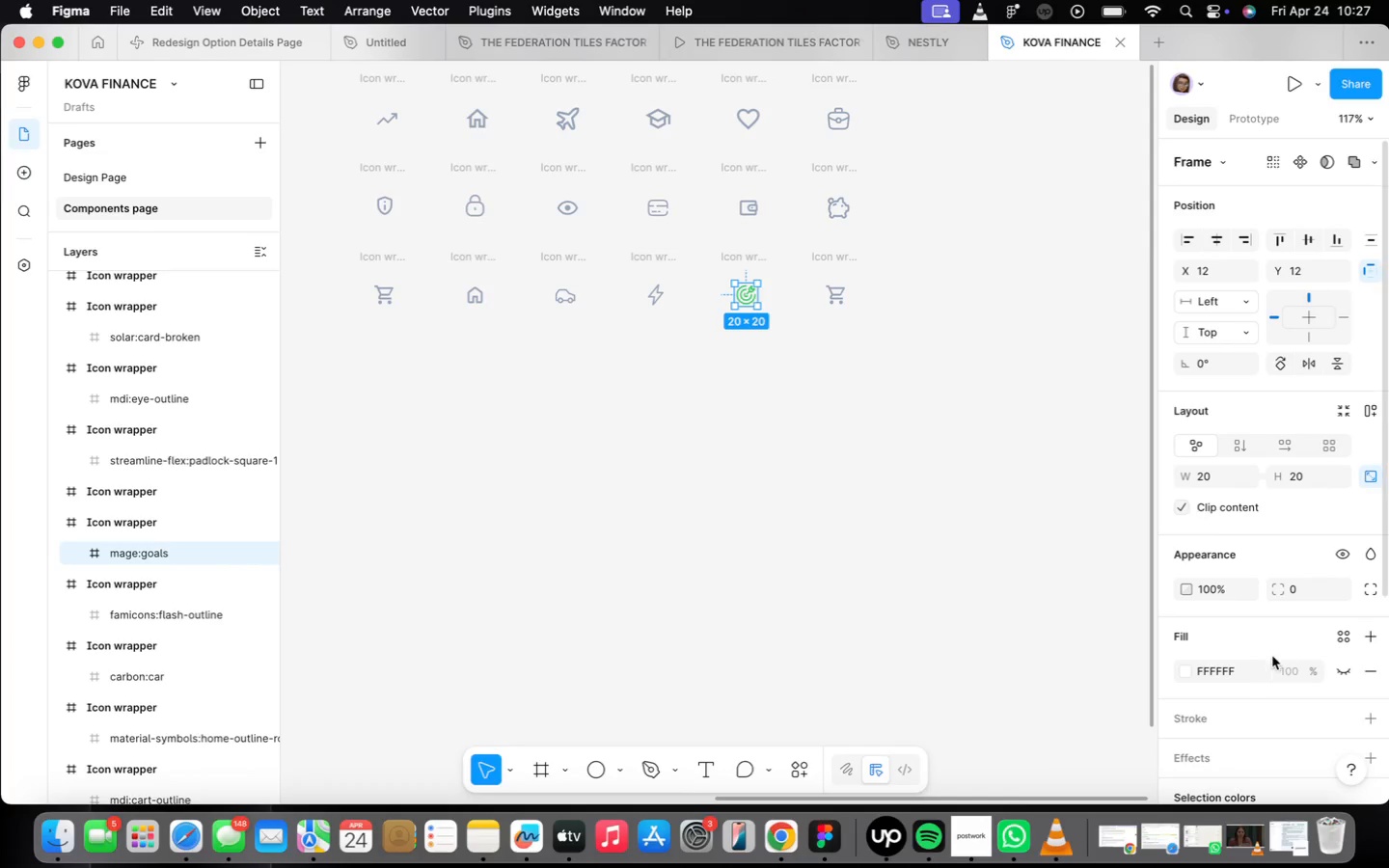 
scroll: coordinate [1243, 592], scroll_direction: down, amount: 18.0
 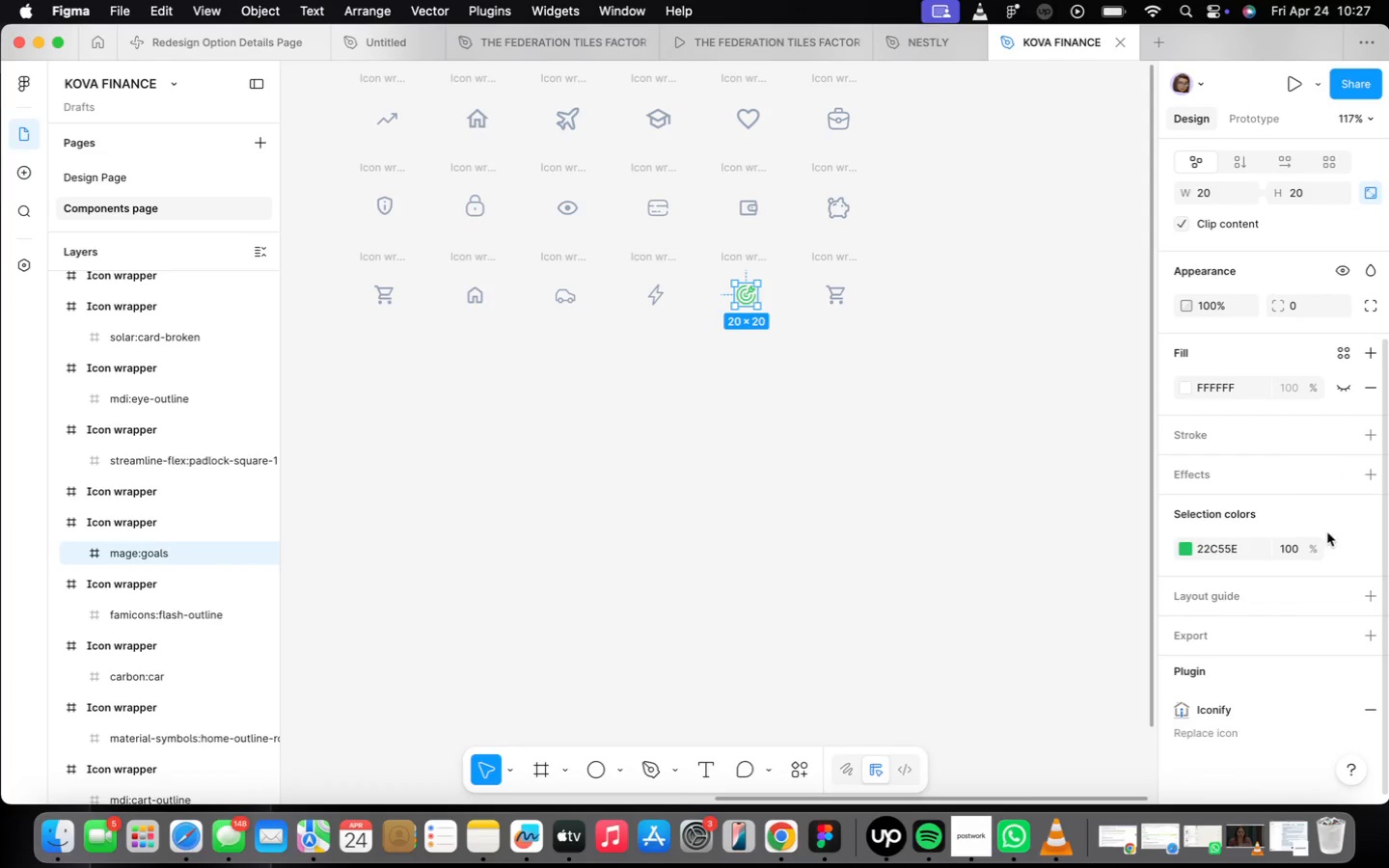 
left_click([1351, 553])
 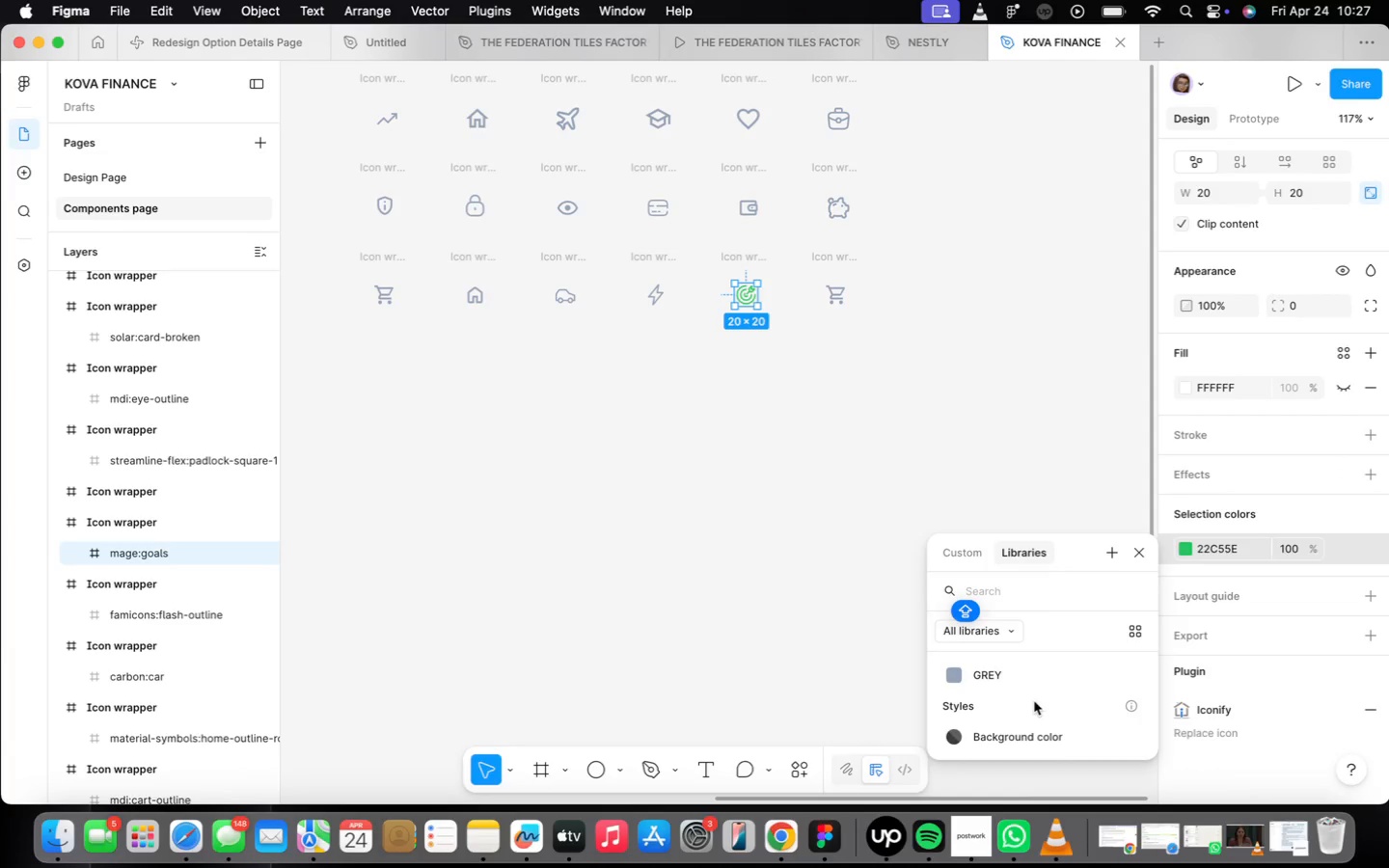 
left_click([1034, 670])
 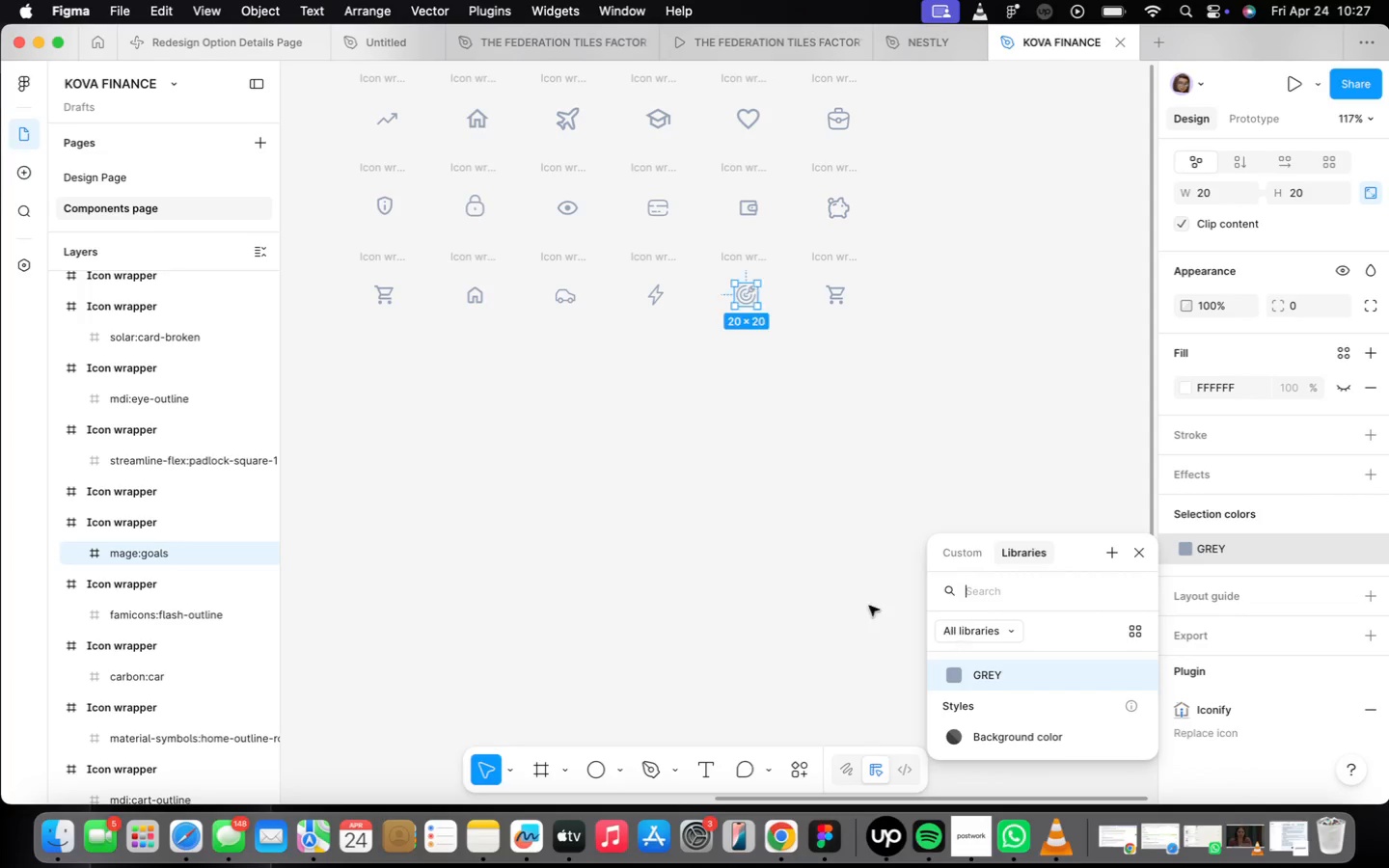 
left_click([764, 571])
 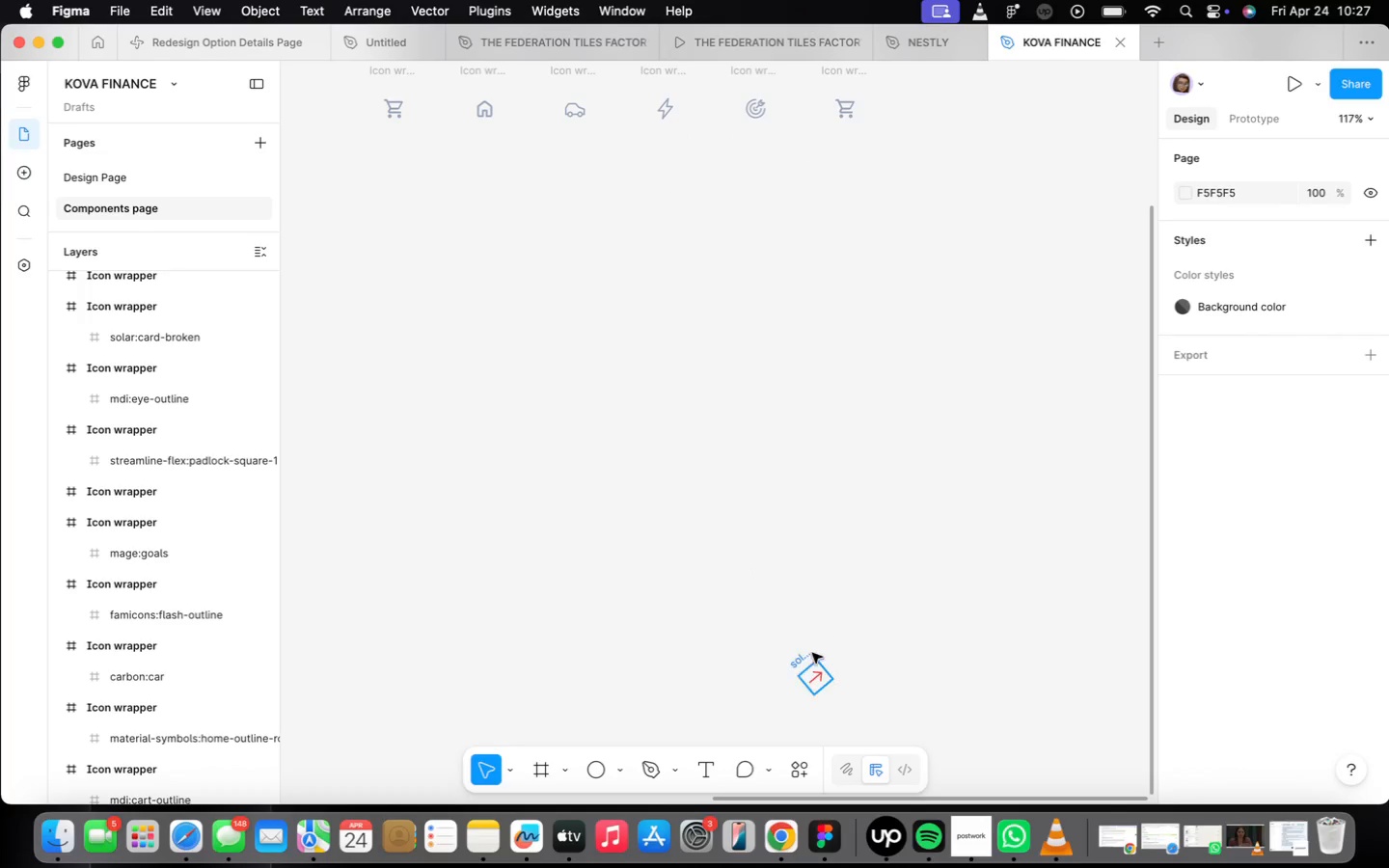 
left_click([804, 654])
 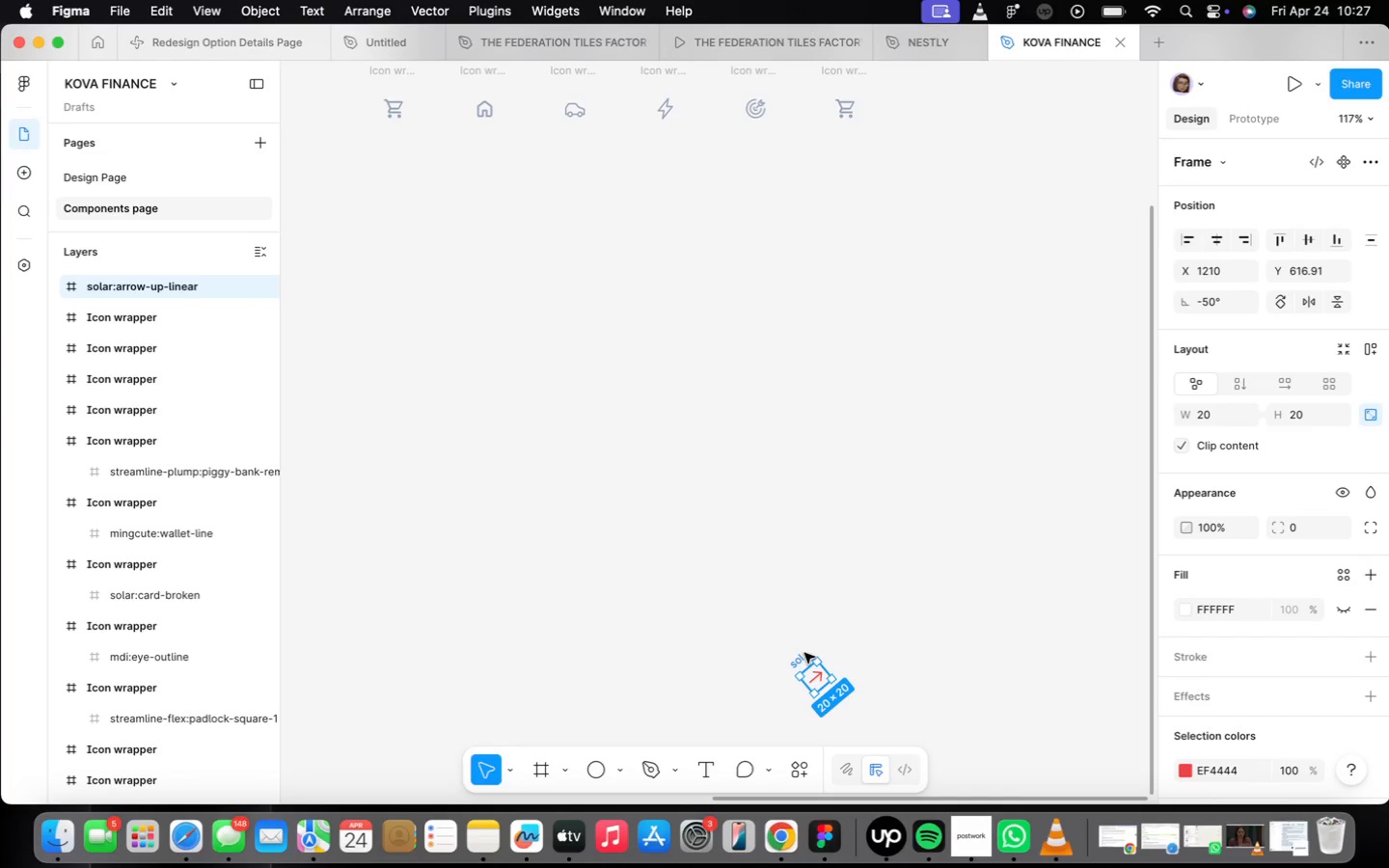 
key(Meta+CommandLeft)
 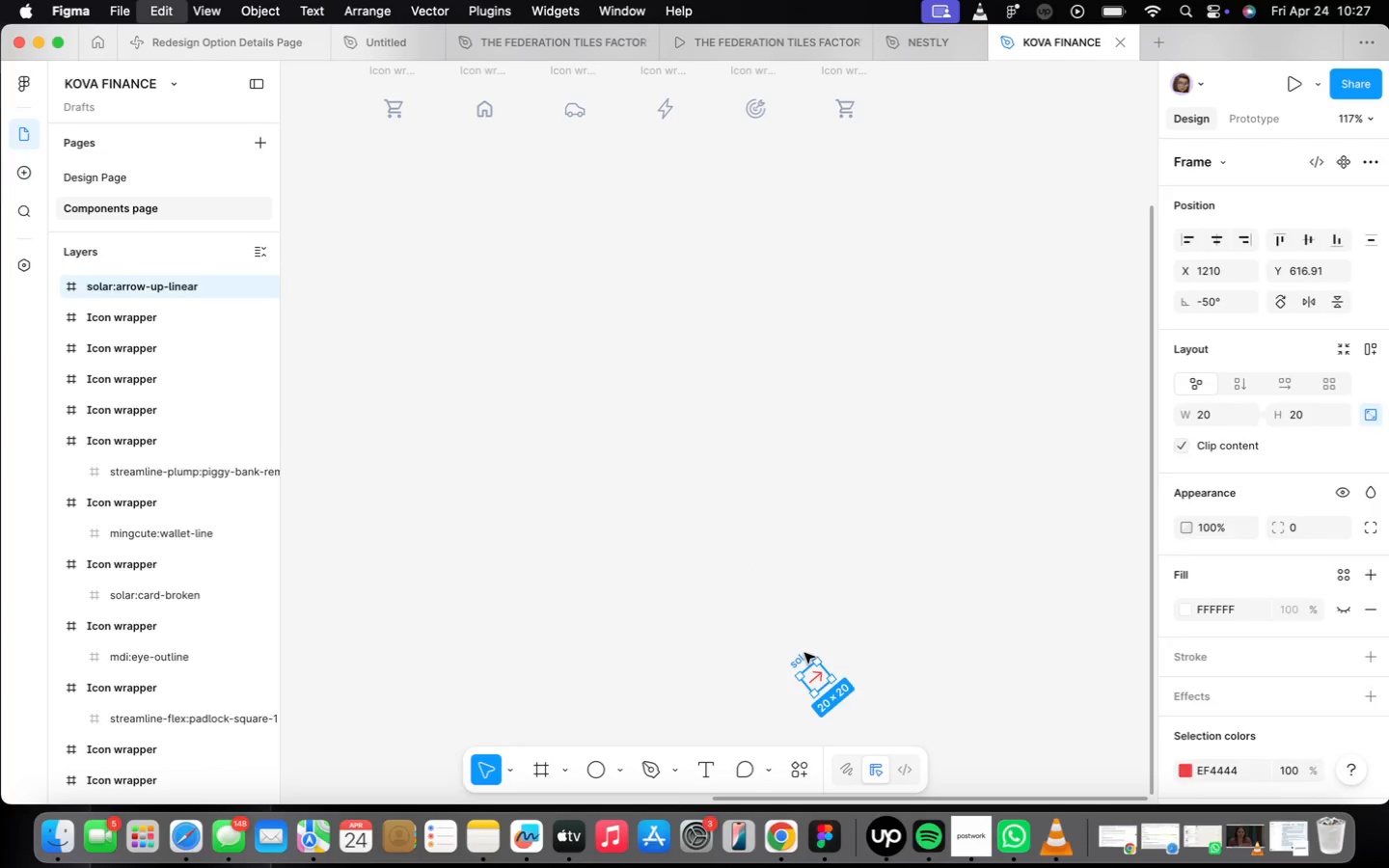 
key(Meta+X)
 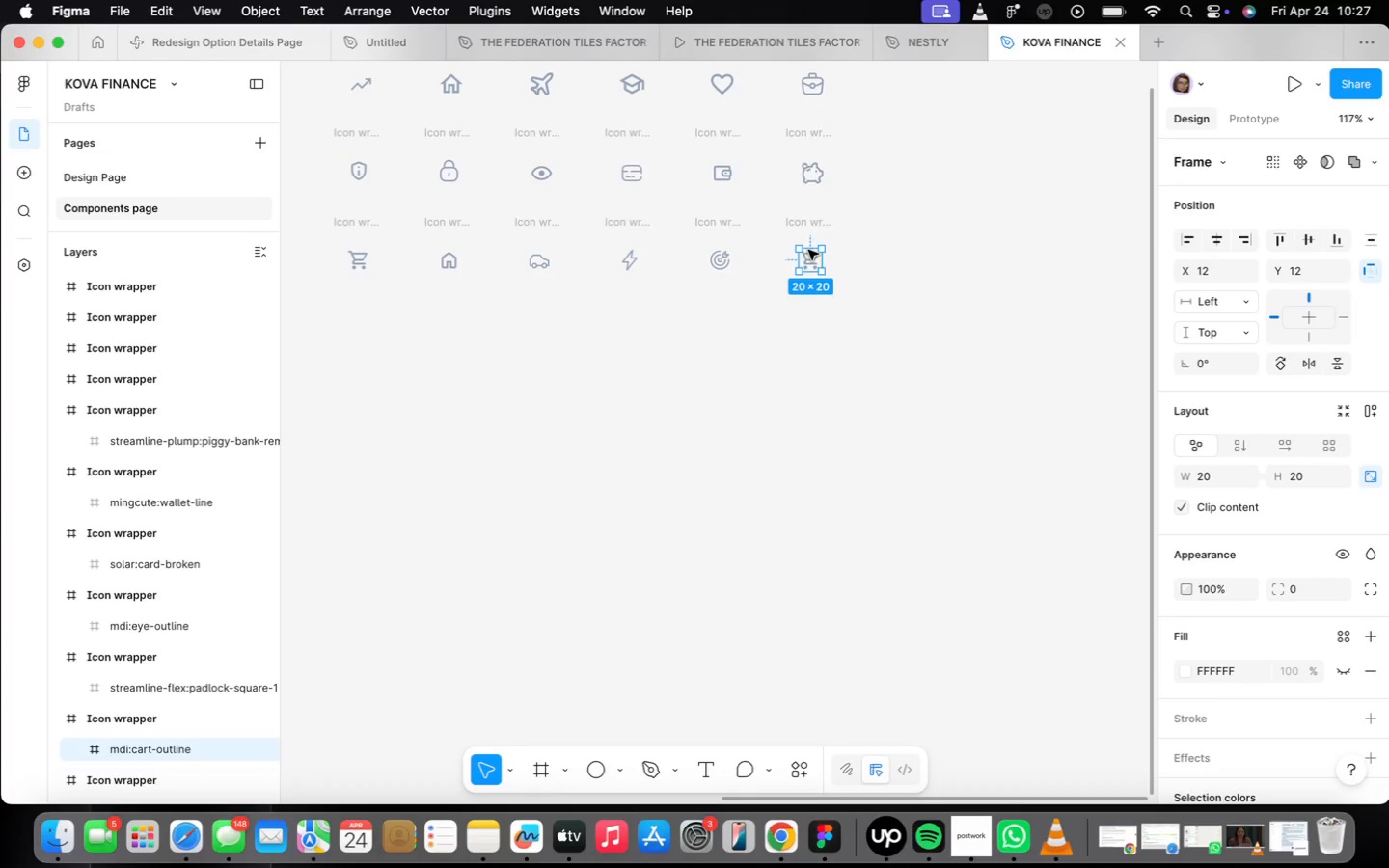 
left_click([883, 187])
 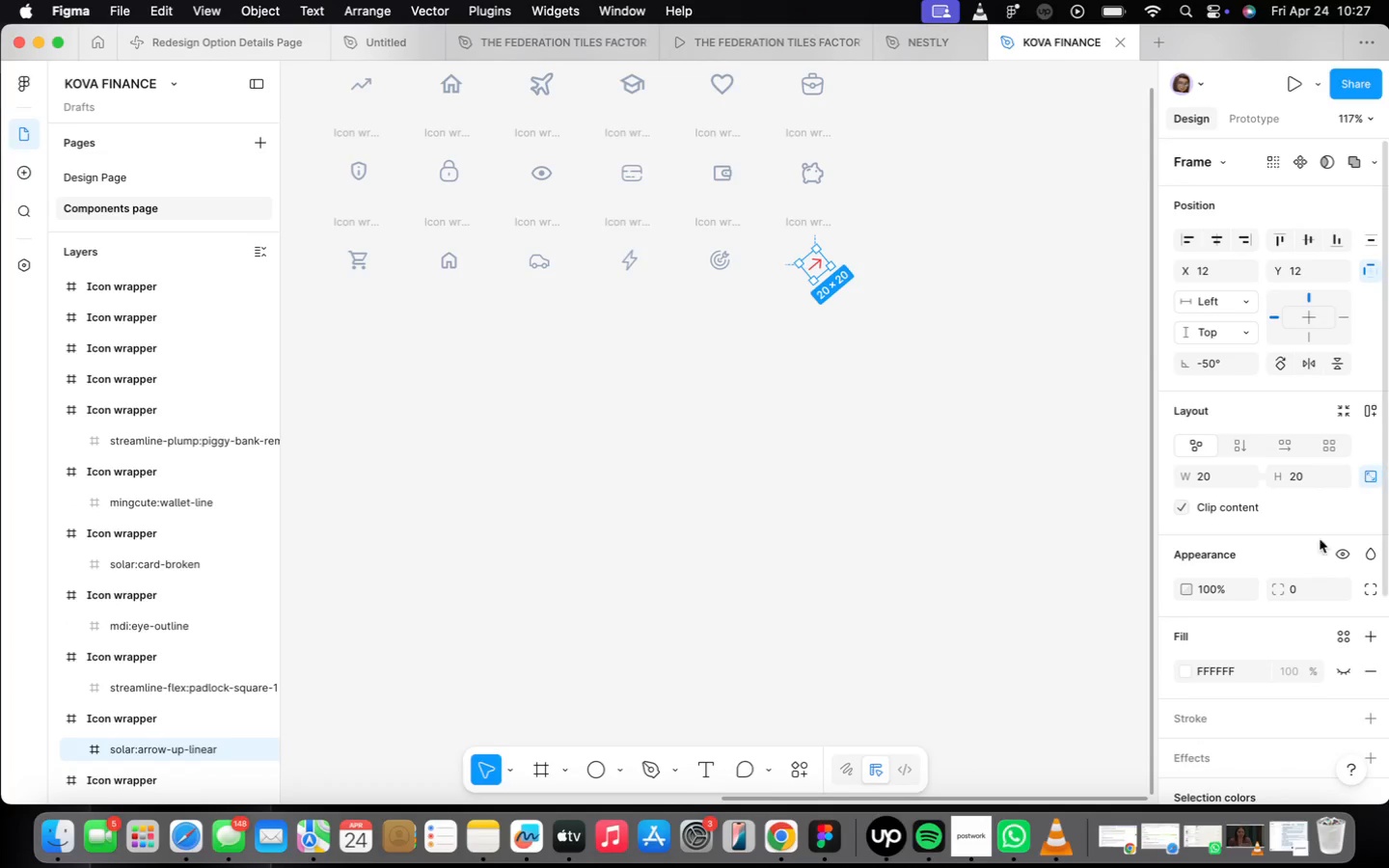 
scroll: coordinate [1358, 593], scroll_direction: down, amount: 19.0
 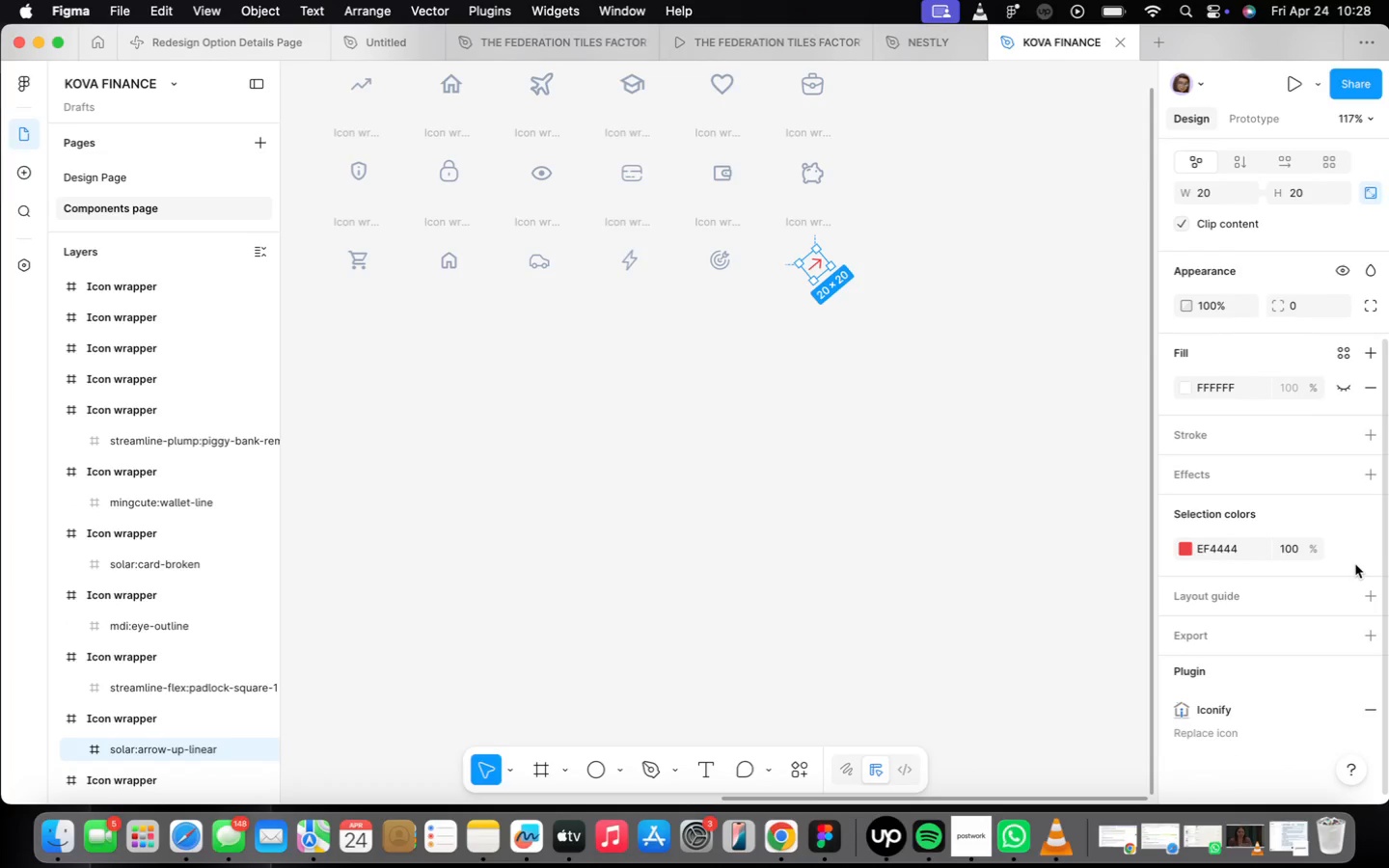 
left_click([1345, 549])
 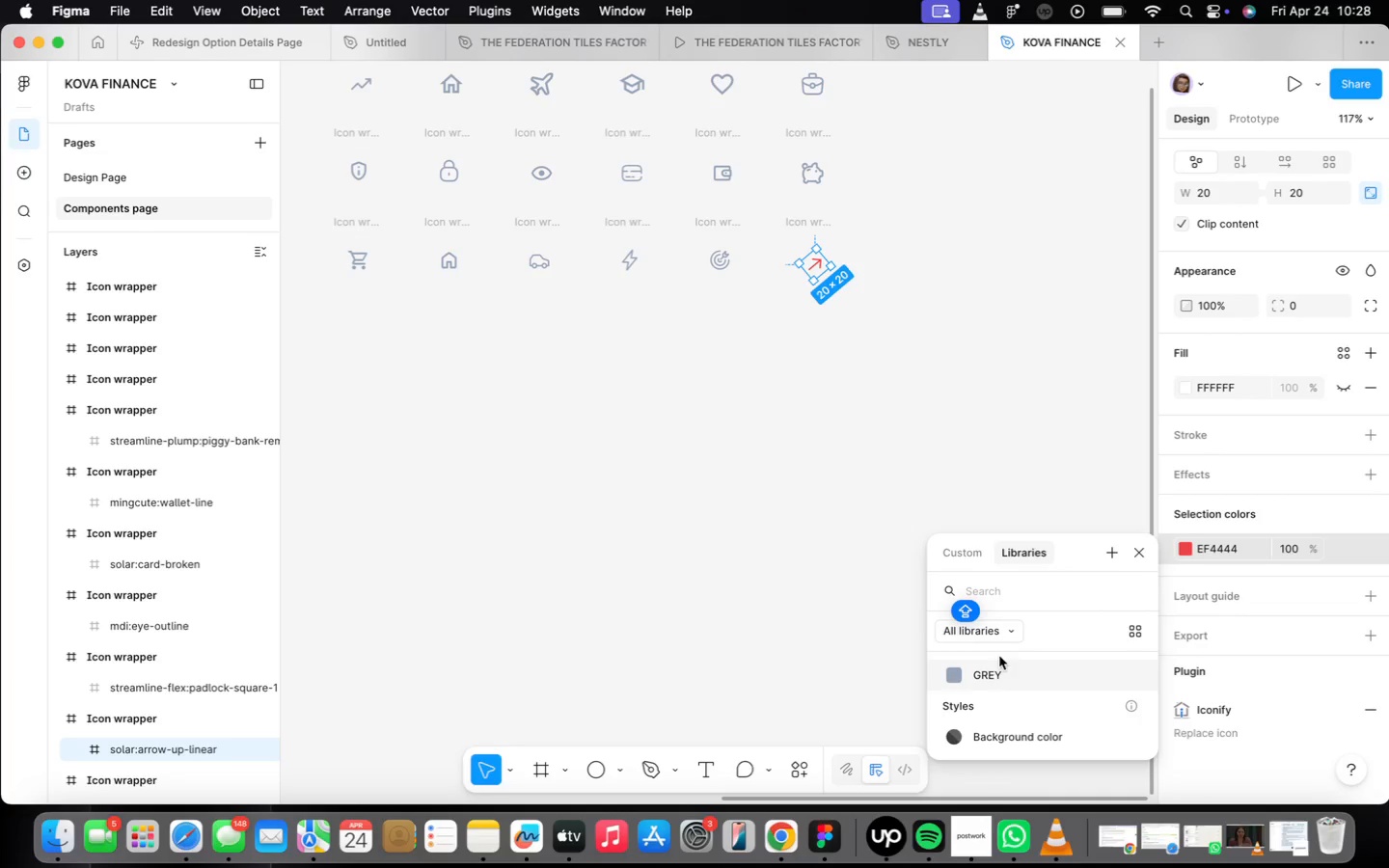 
left_click([995, 670])
 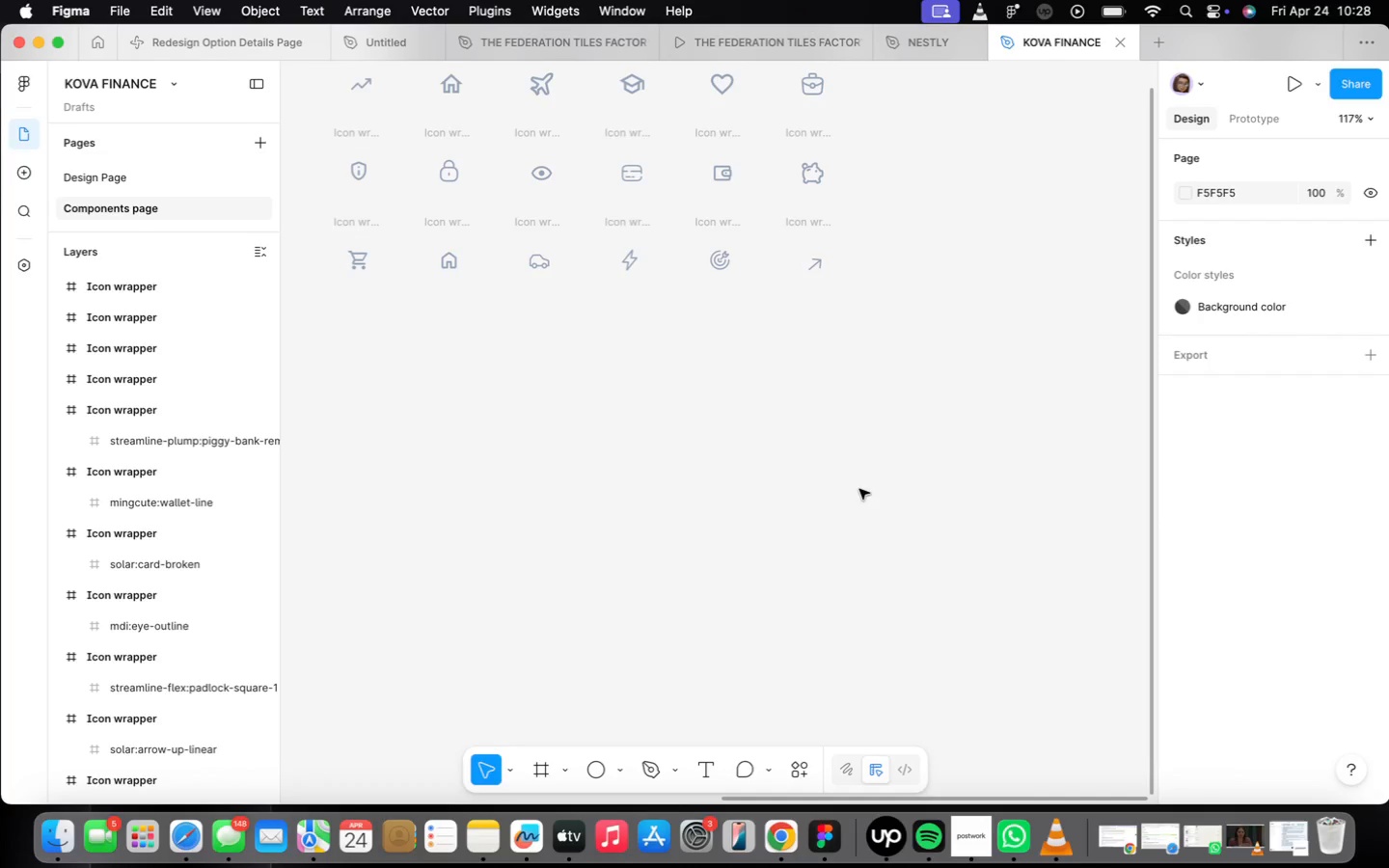 
scroll: coordinate [806, 492], scroll_direction: down, amount: 8.0
 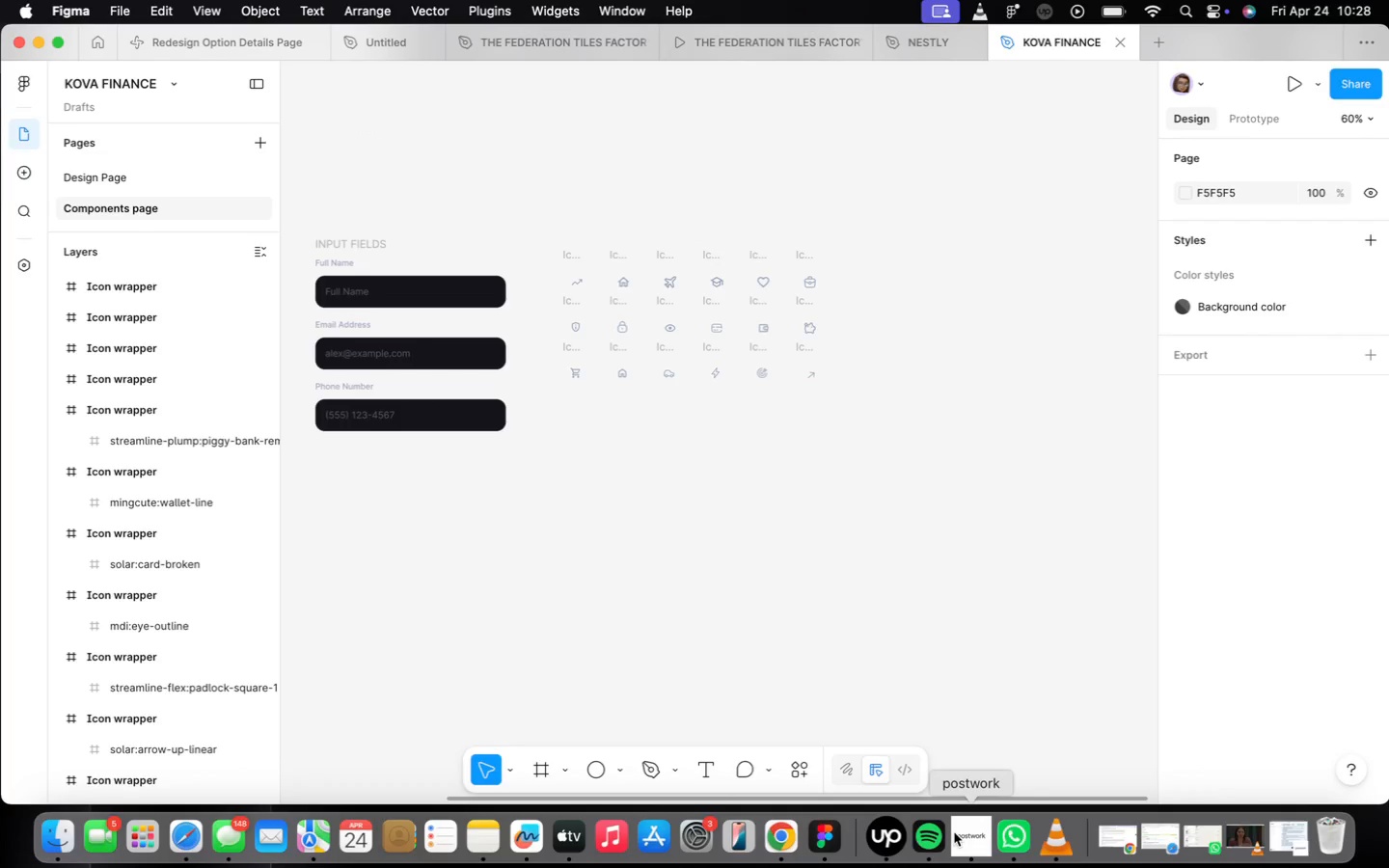 
left_click([963, 831])